 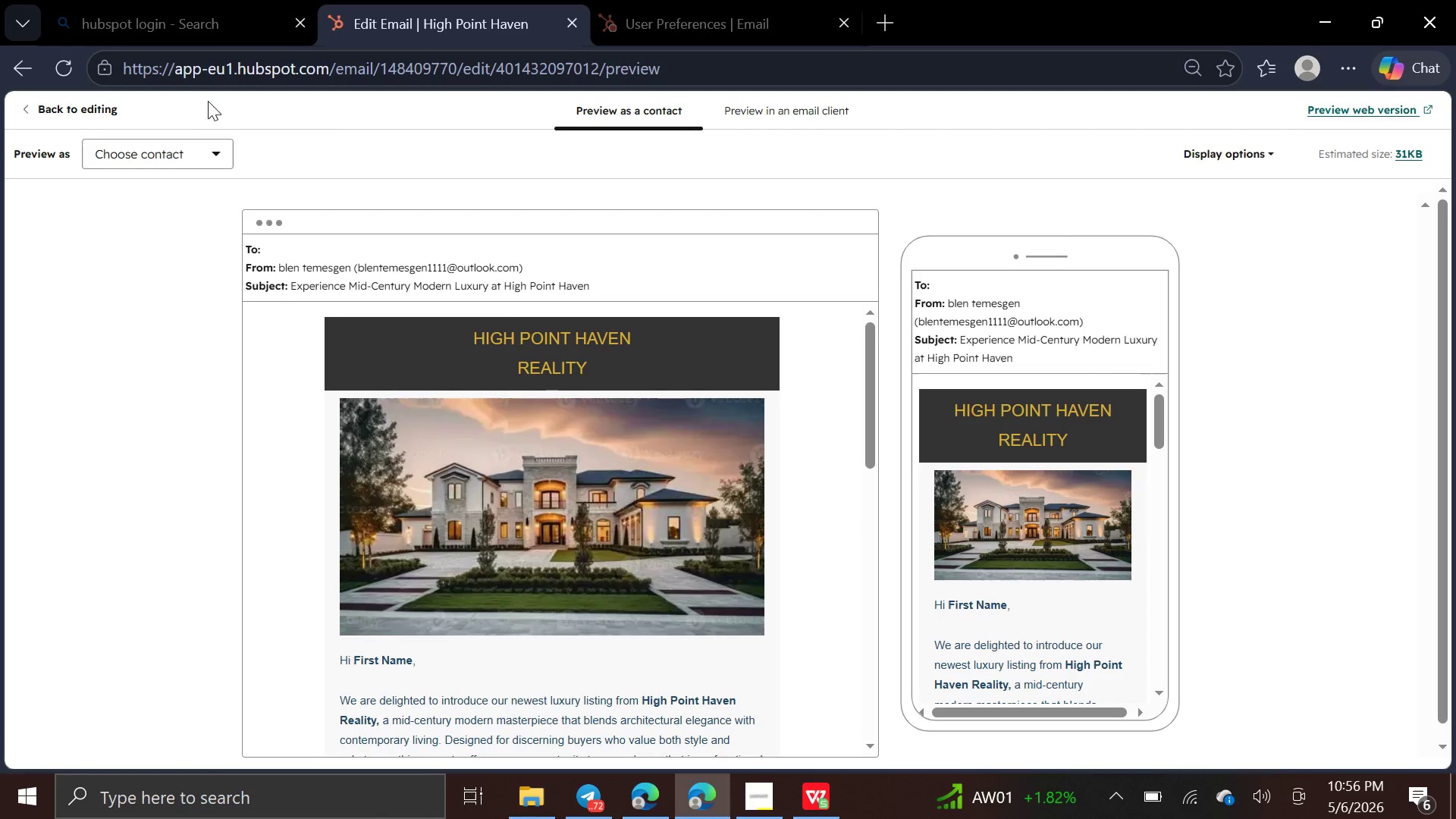 
left_click([215, 160])
 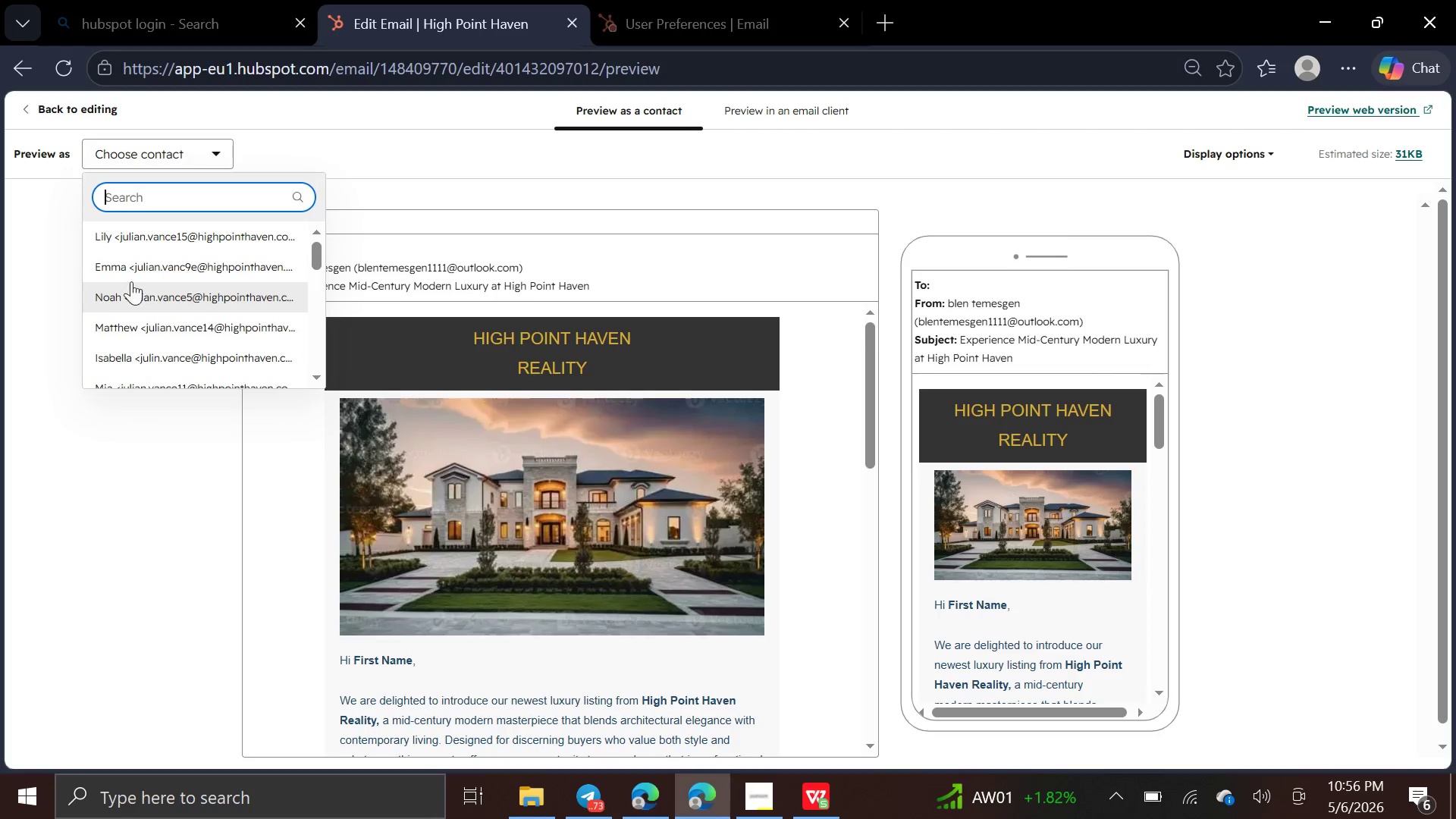 
left_click([117, 274])
 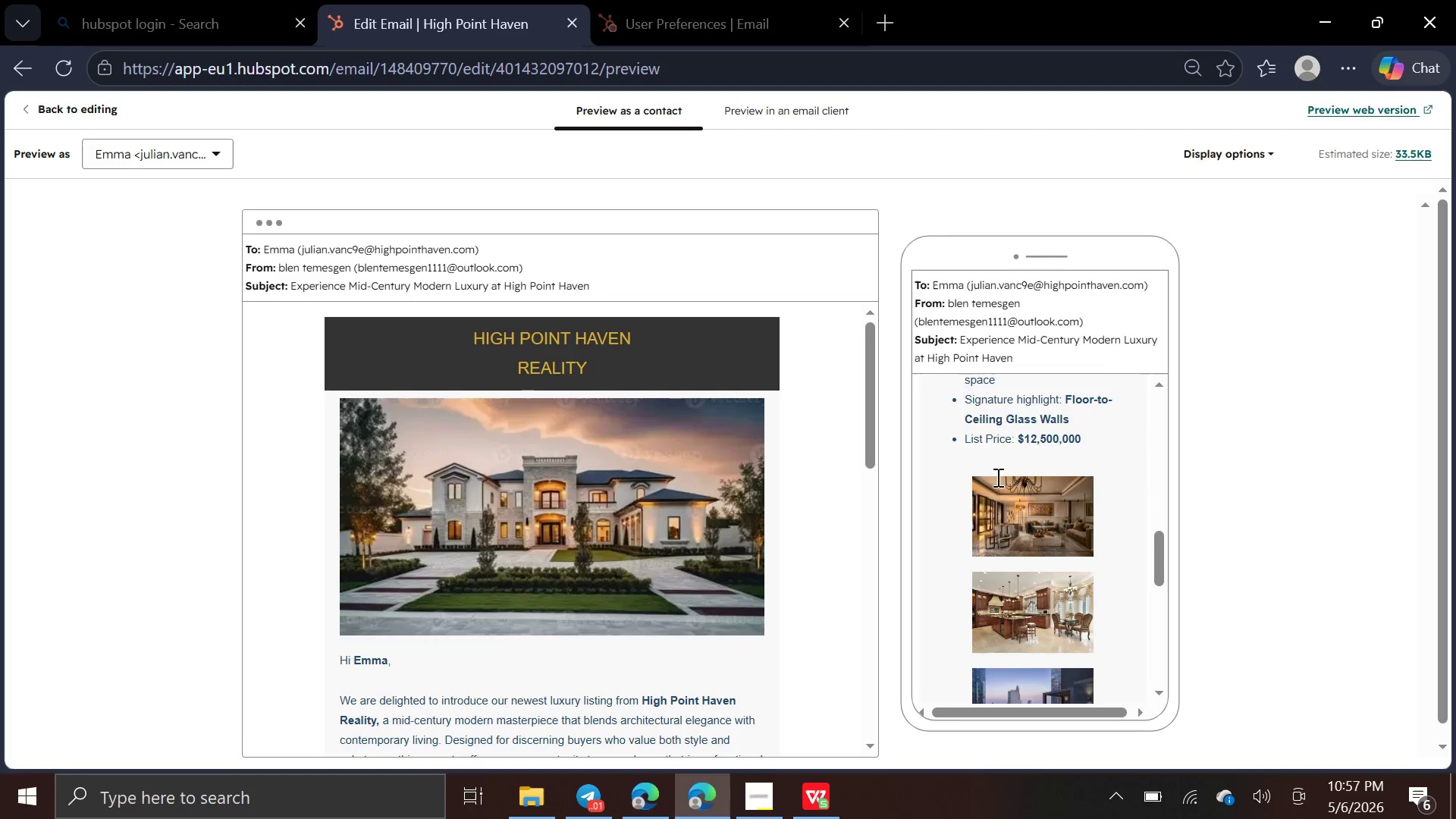 
wait(42.31)
 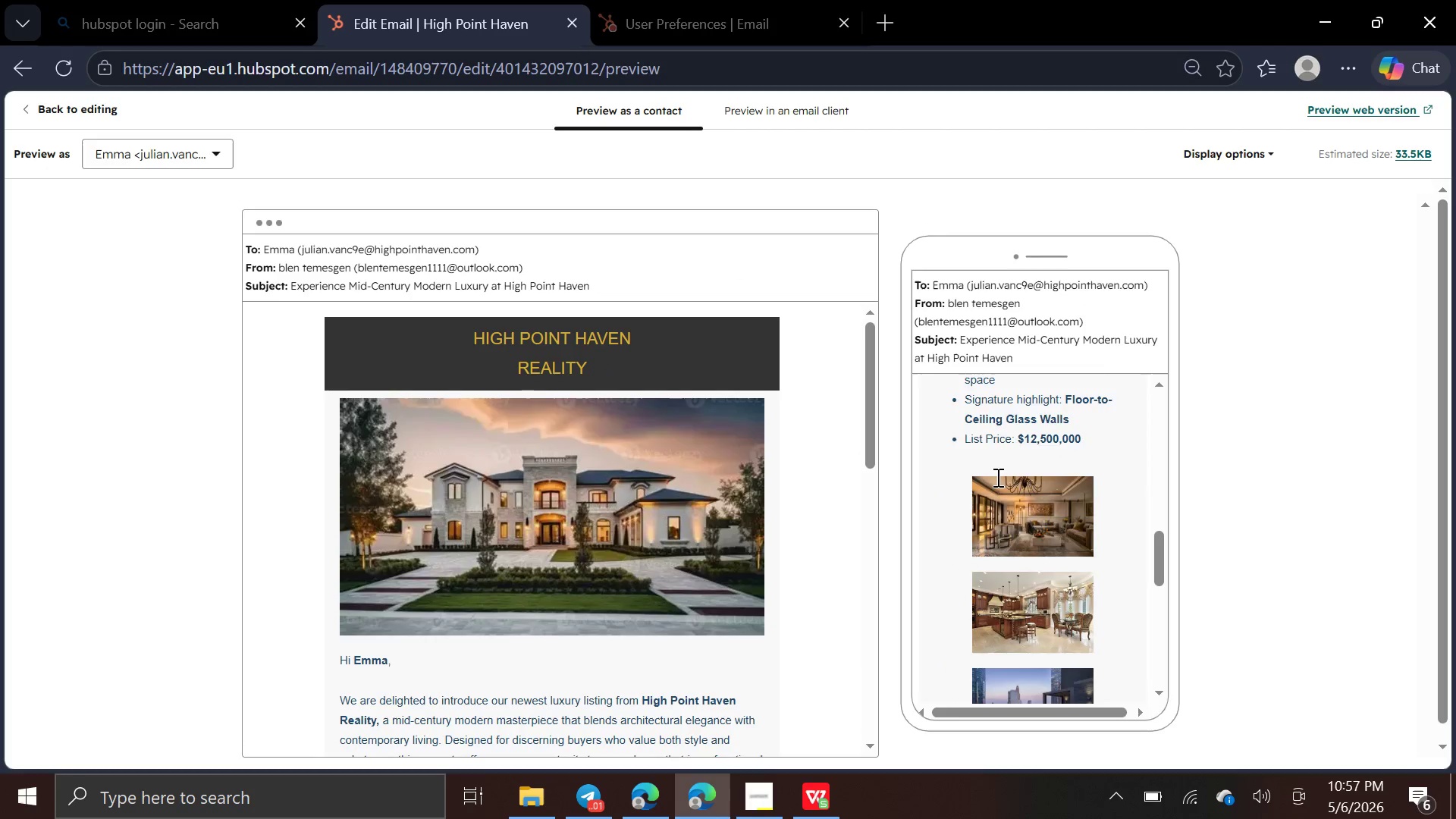 
left_click([208, 149])
 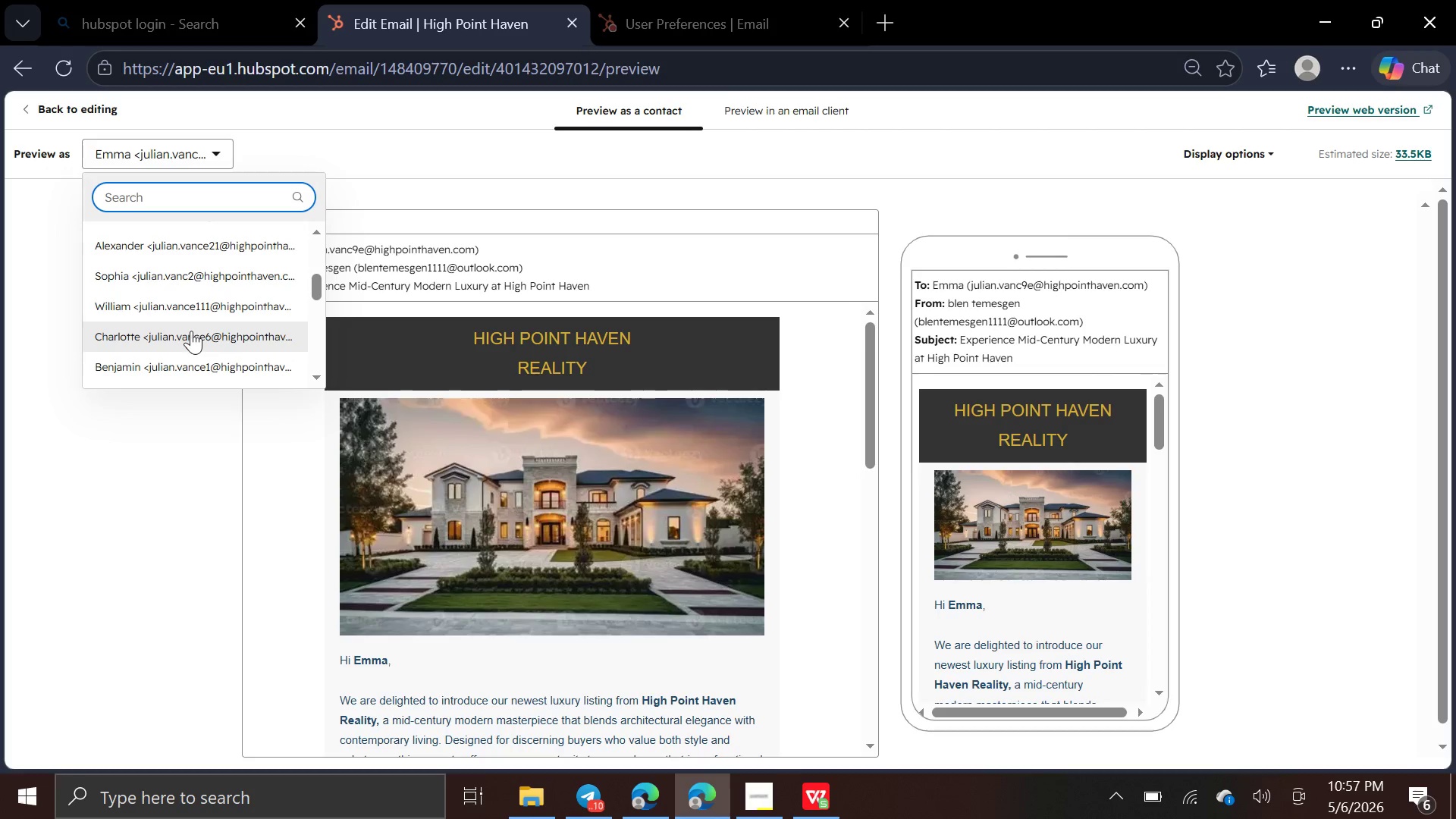 
left_click([191, 331])
 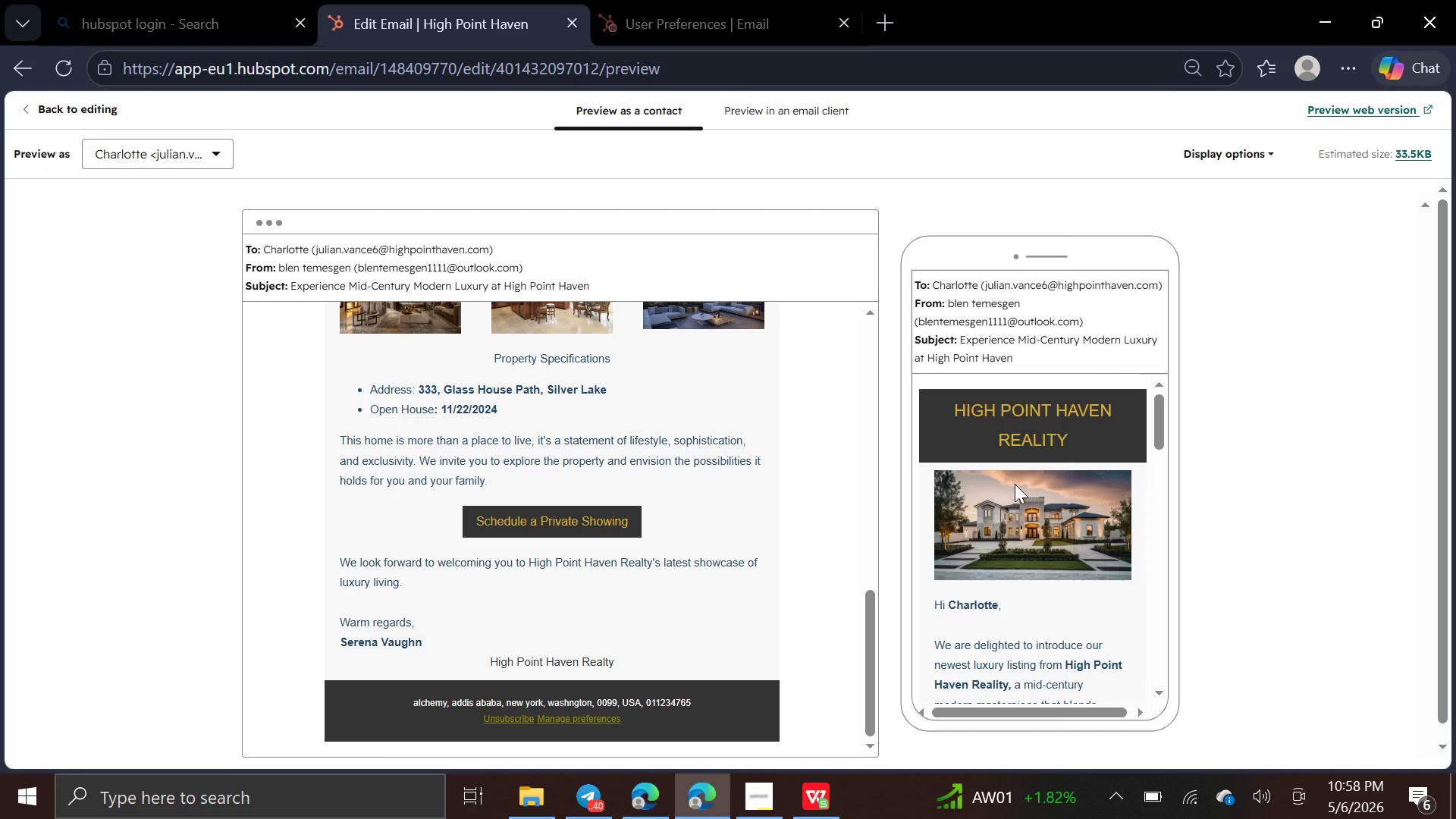 
wait(57.08)
 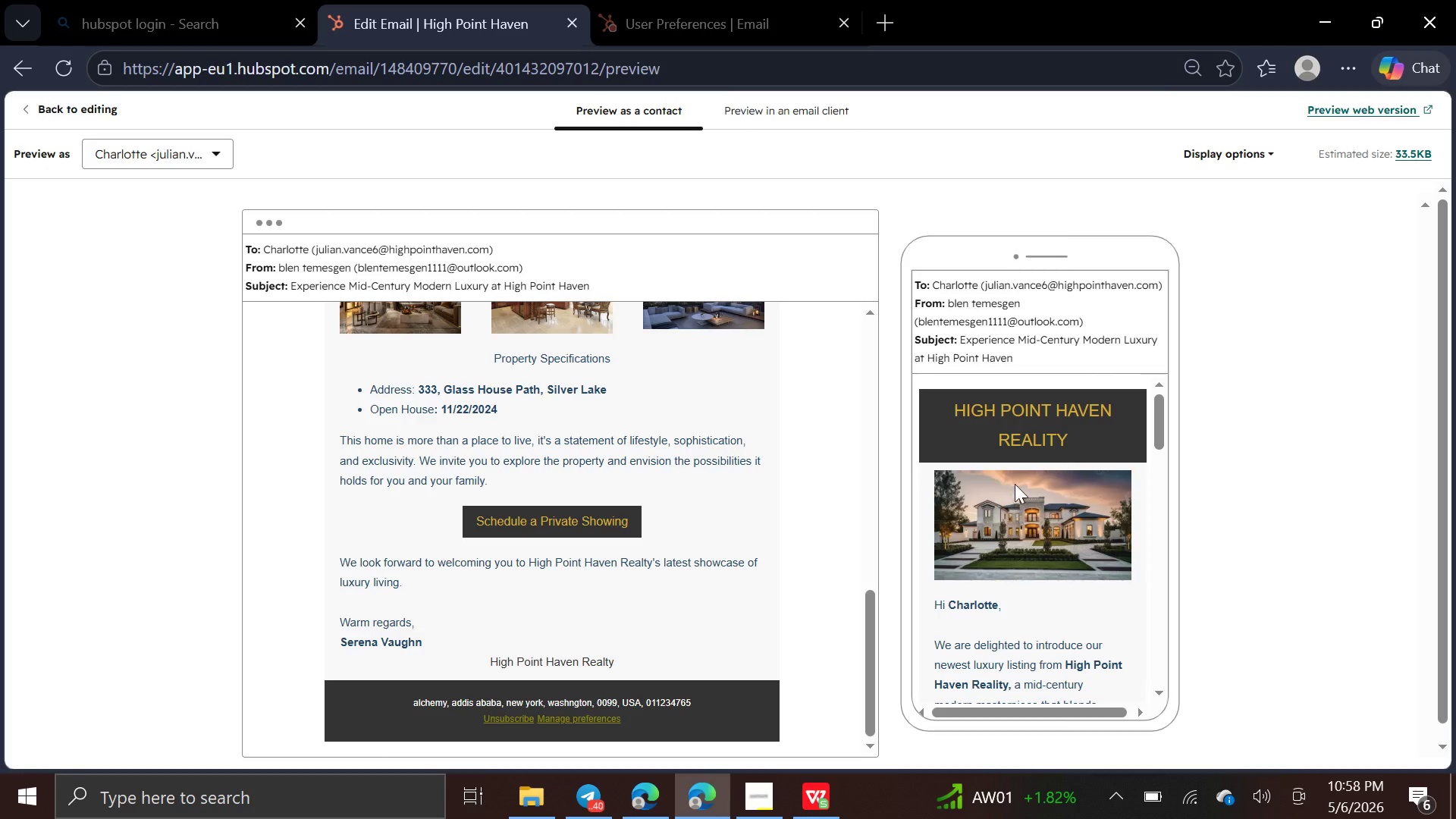 
left_click([214, 158])
 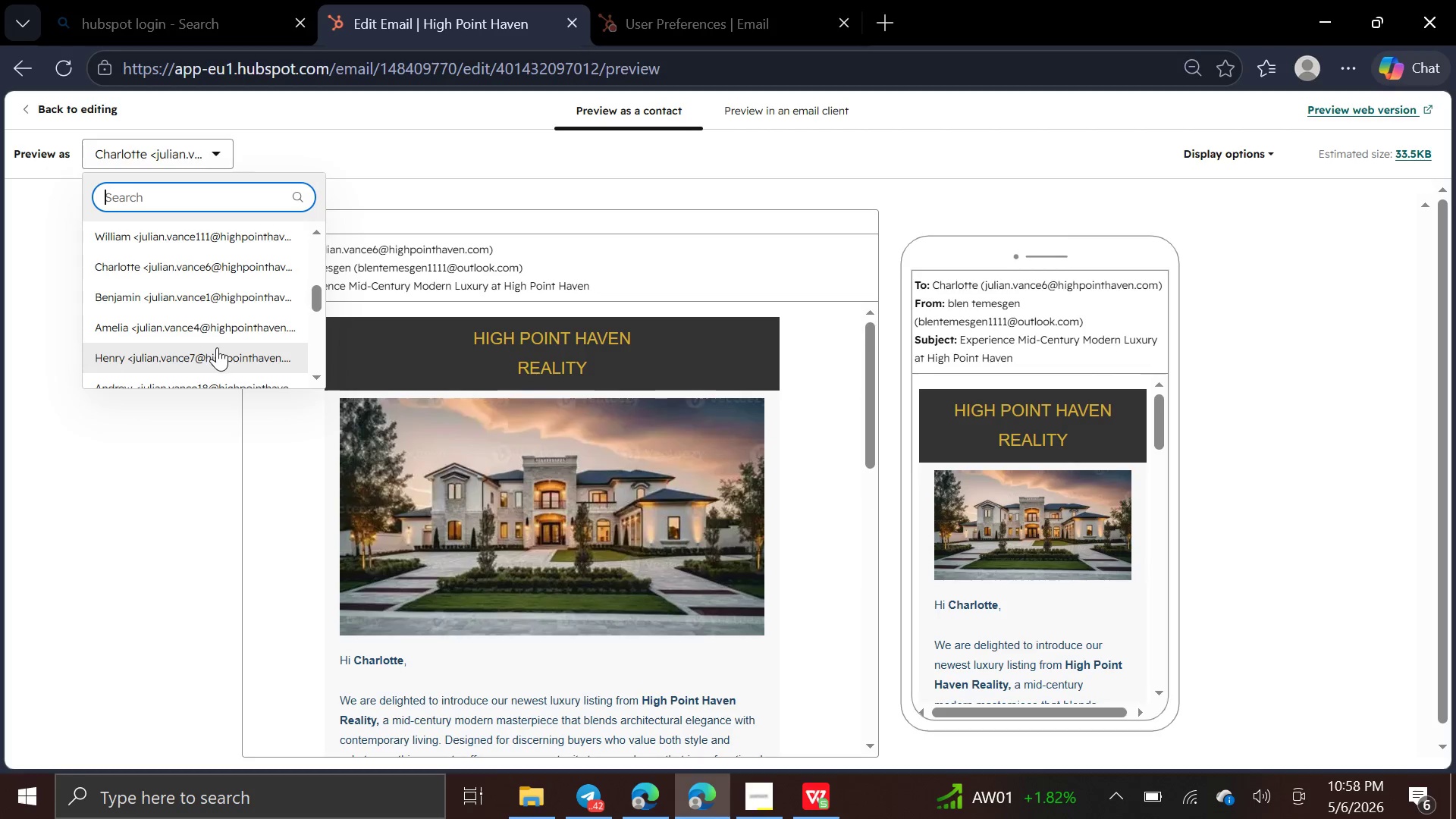 
left_click([217, 350])
 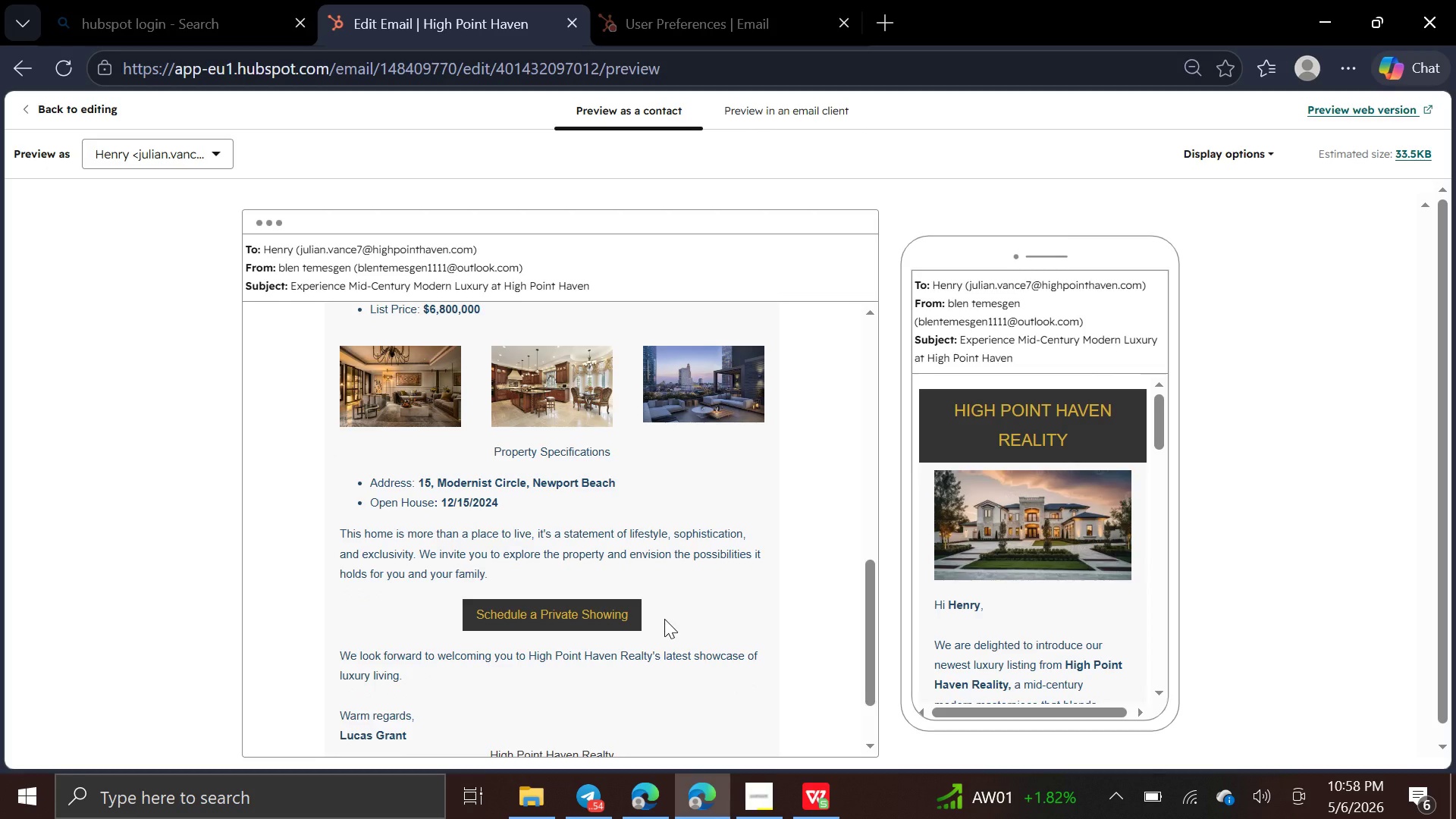 
wait(22.34)
 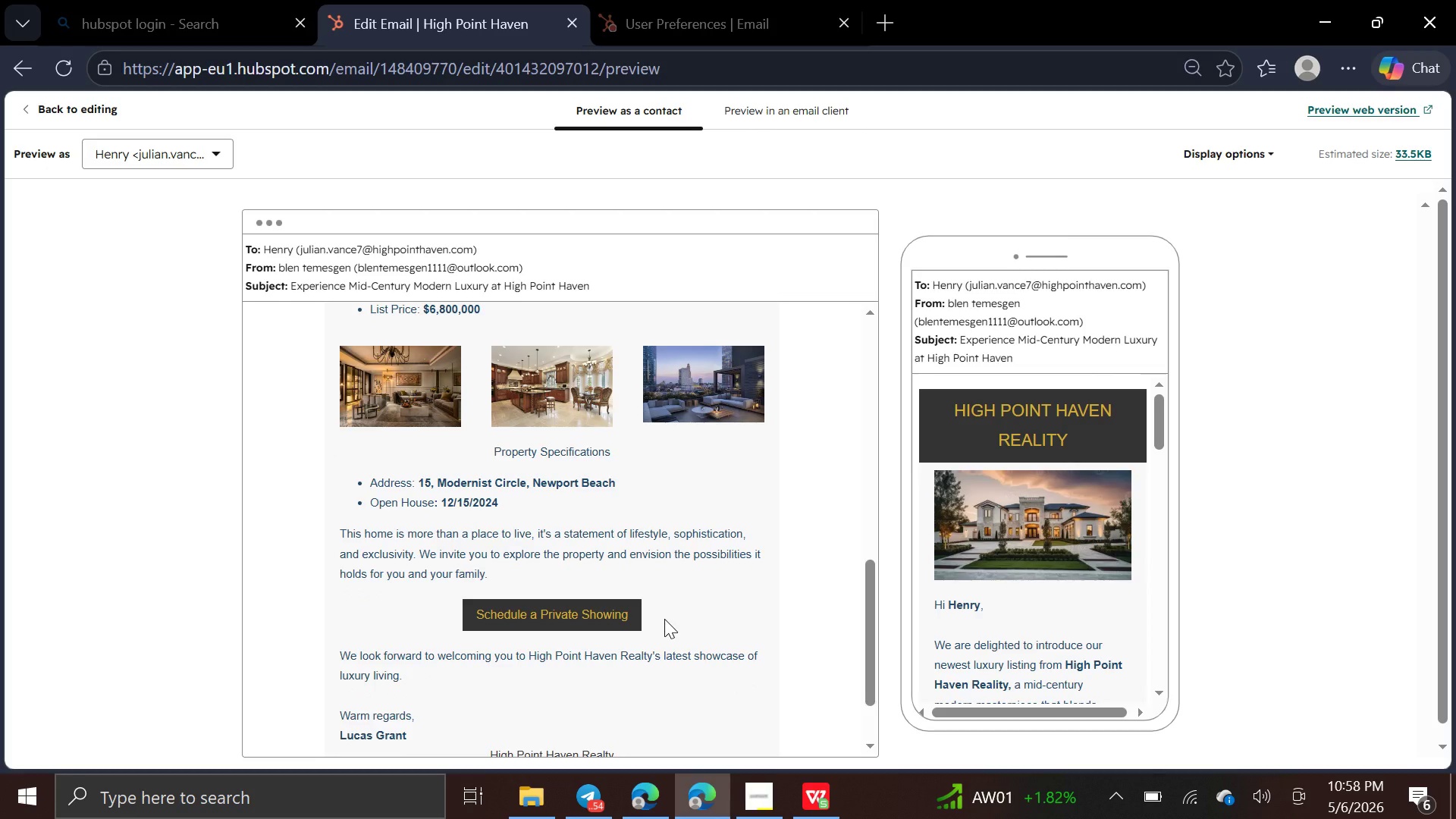 
left_click([81, 114])
 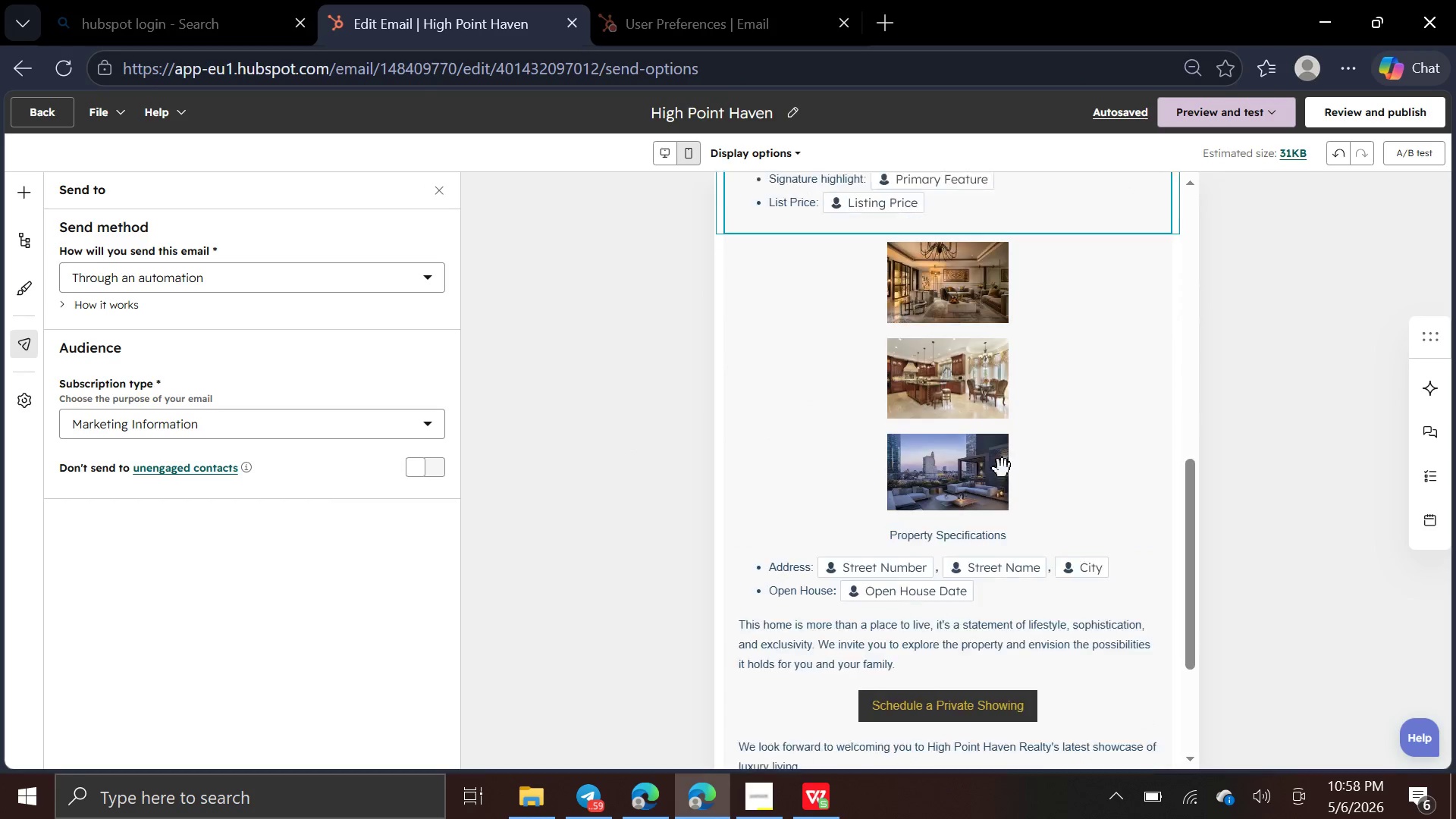 
wait(5.59)
 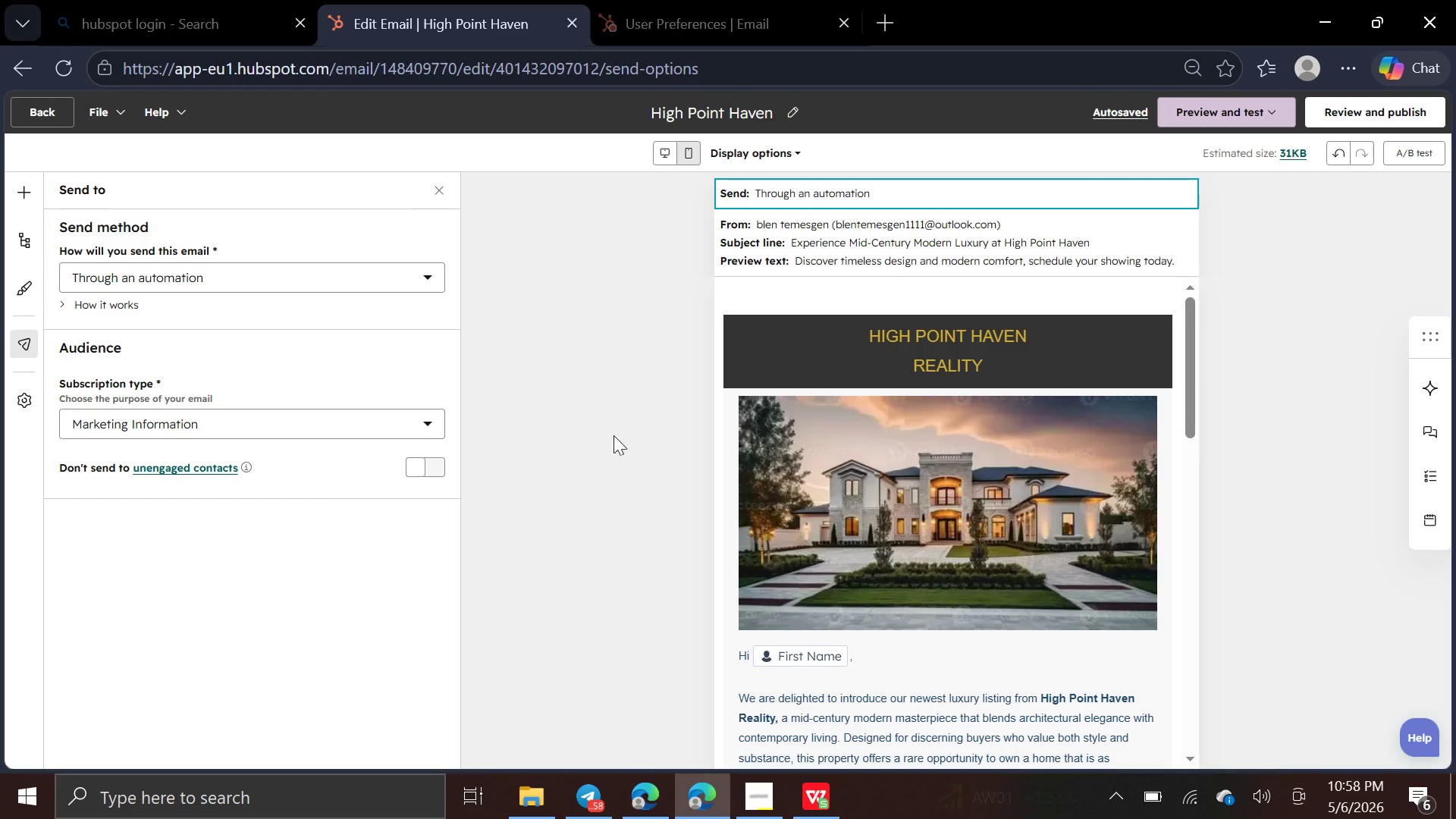 
left_click([995, 559])
 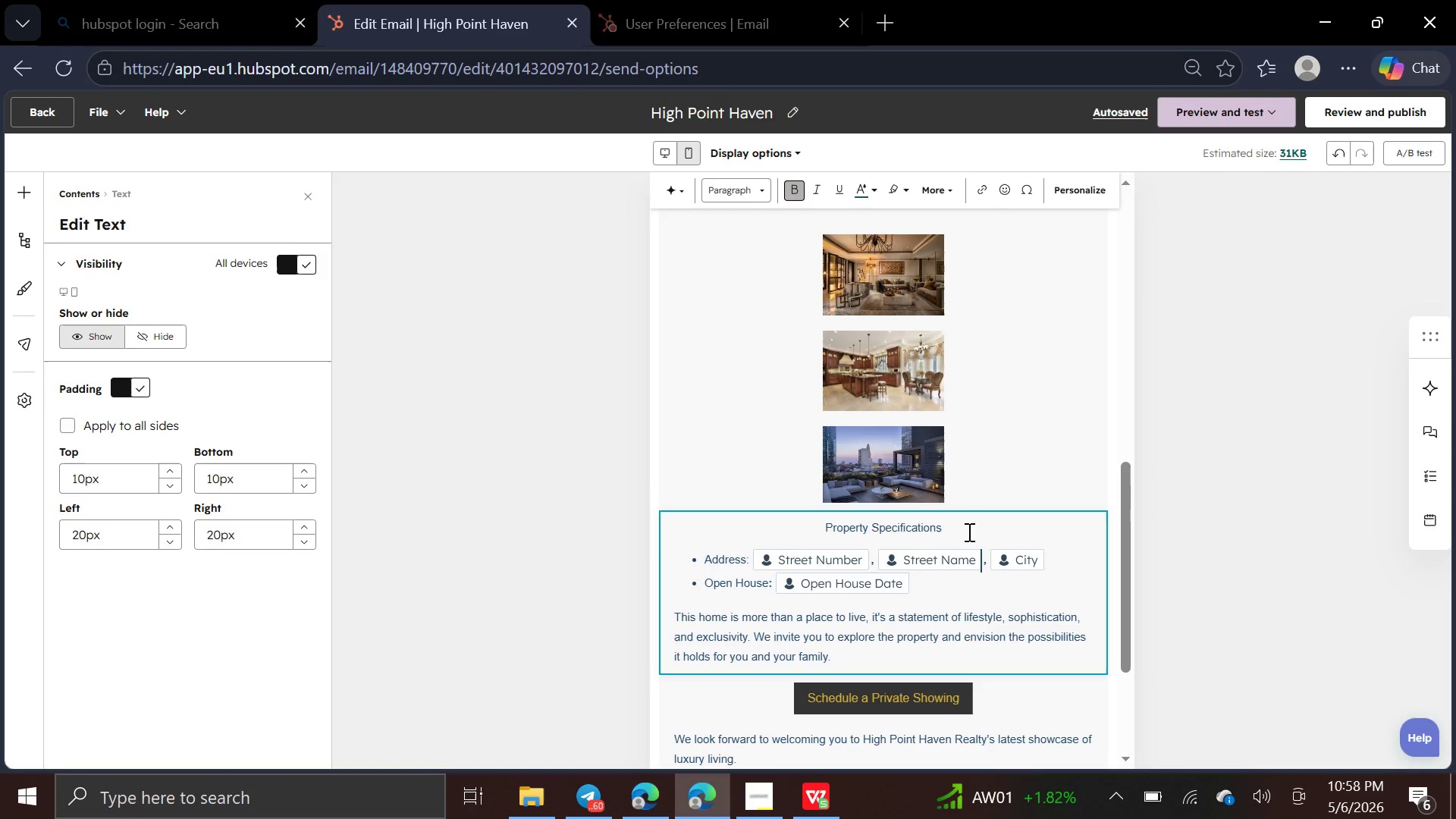 
left_click_drag(start_coordinate=[957, 536], to_coordinate=[824, 535])
 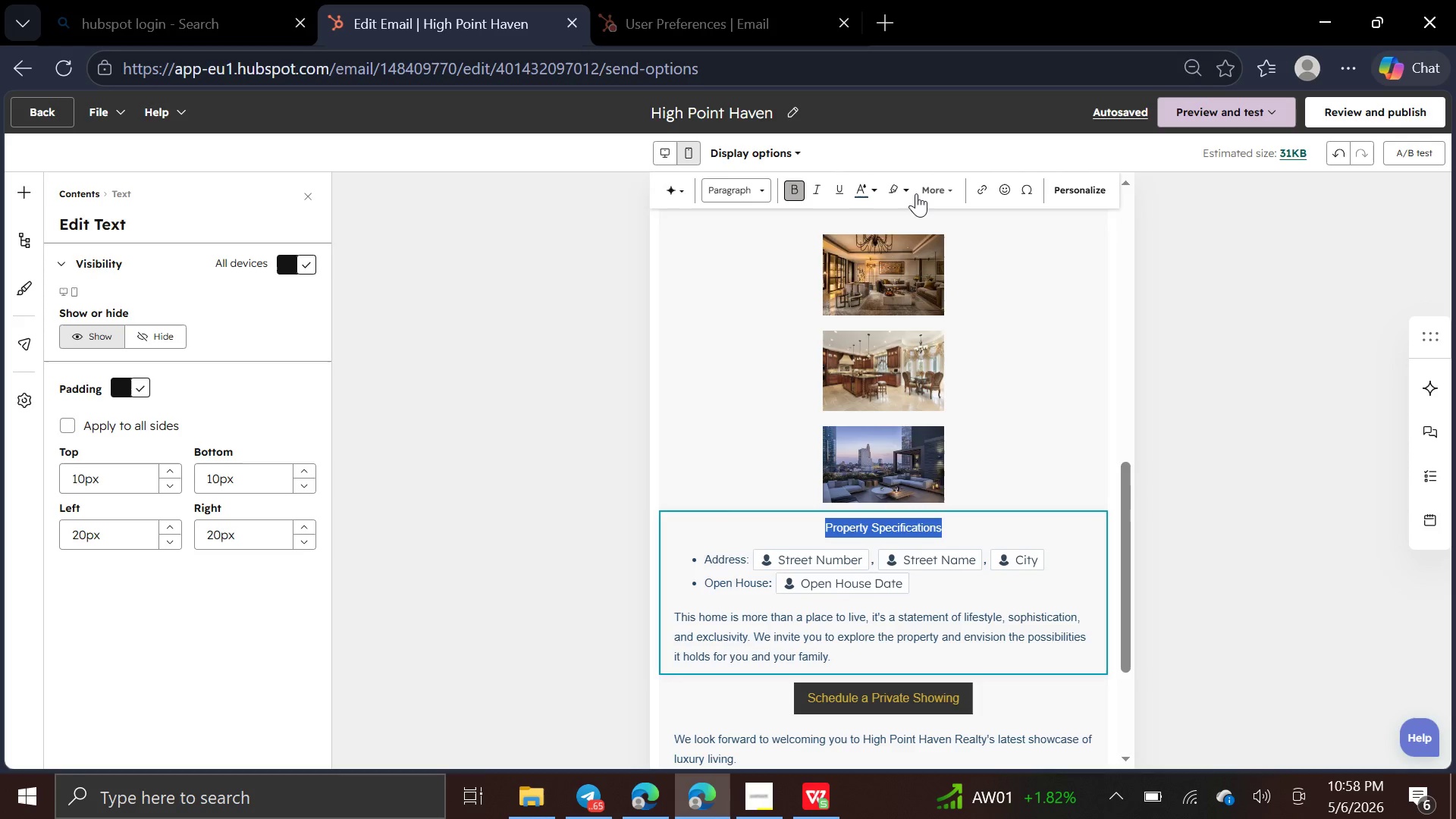 
wait(6.28)
 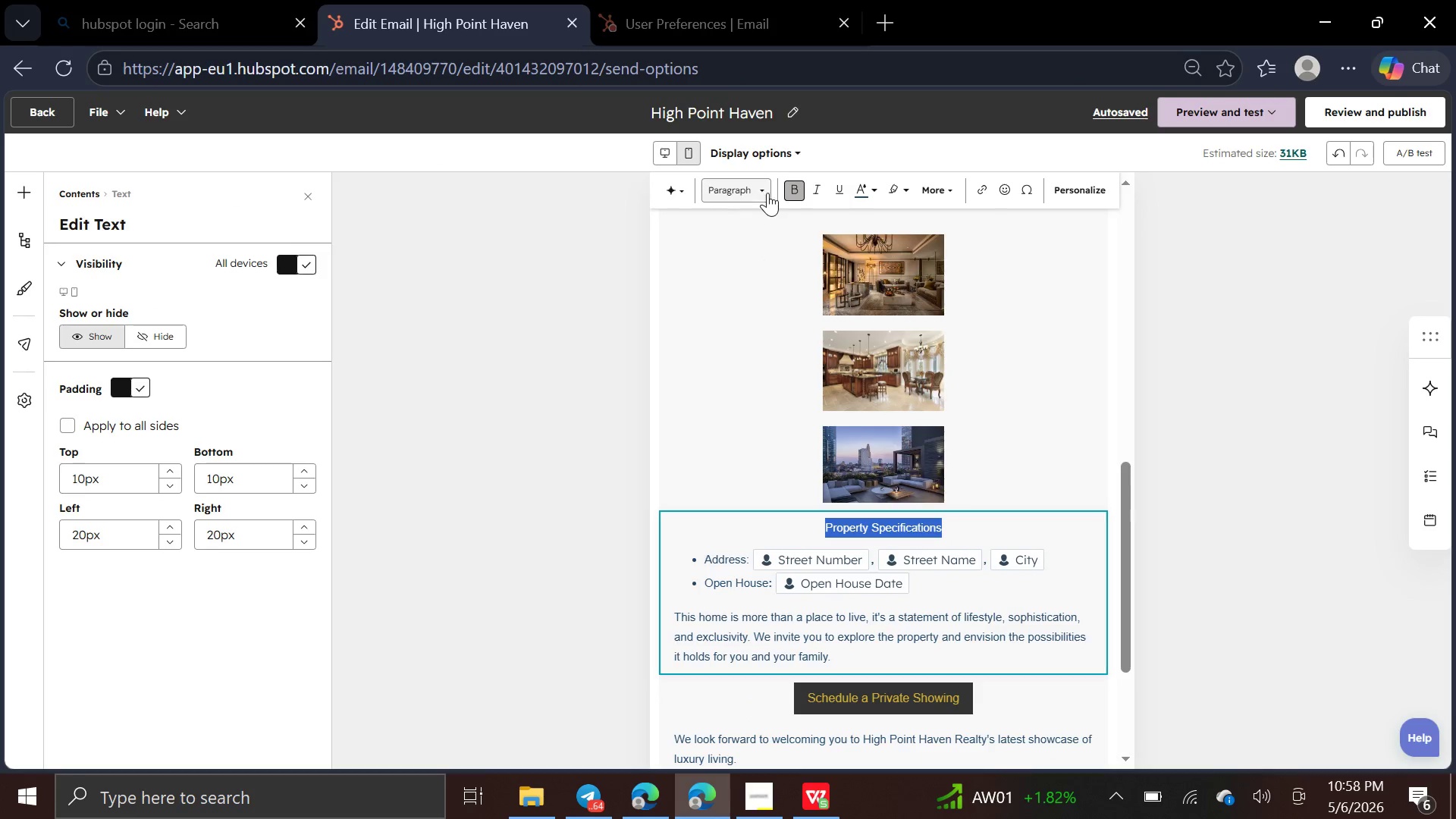 
left_click([667, 158])
 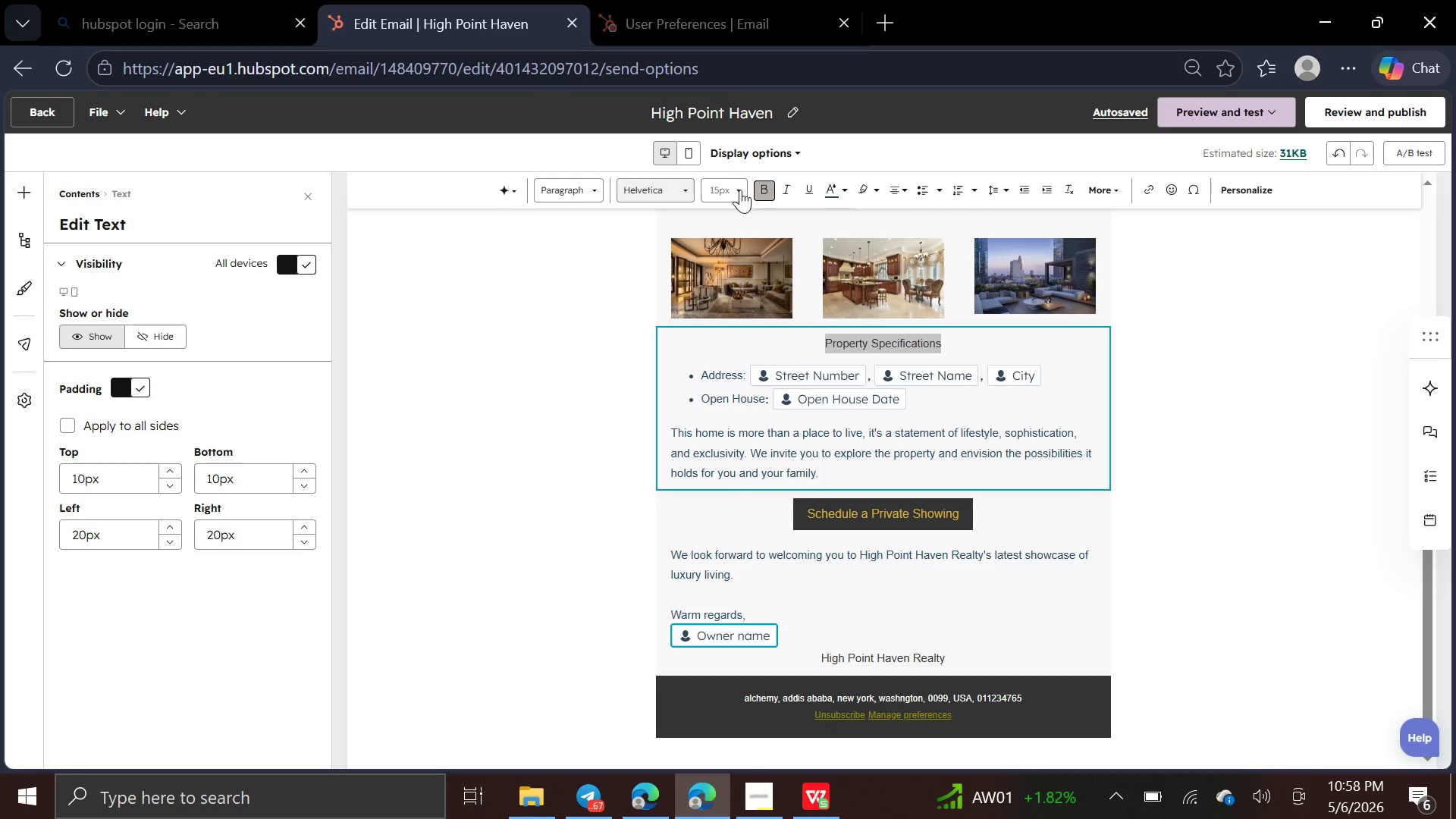 
left_click([742, 190])
 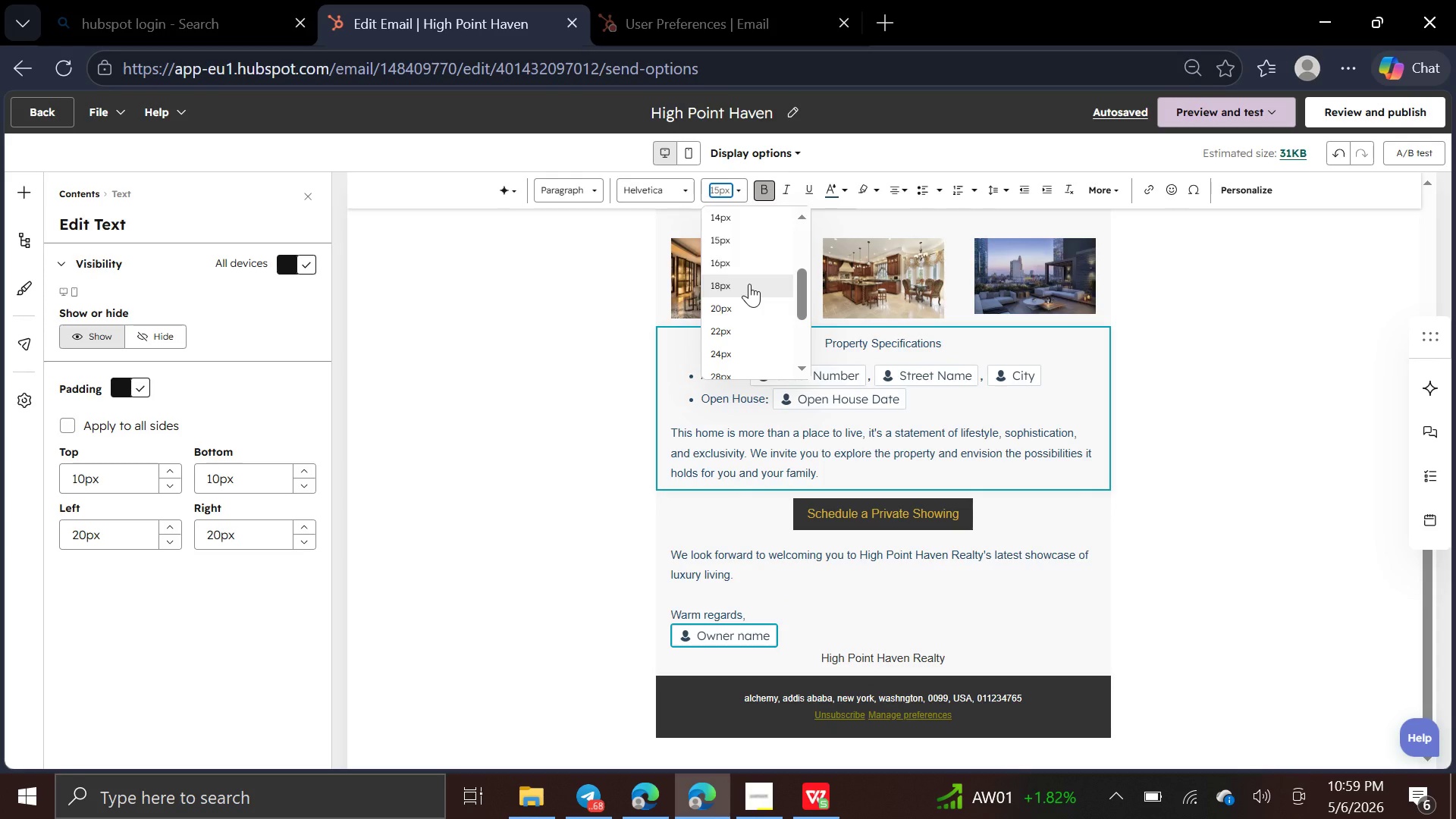 
left_click([749, 284])
 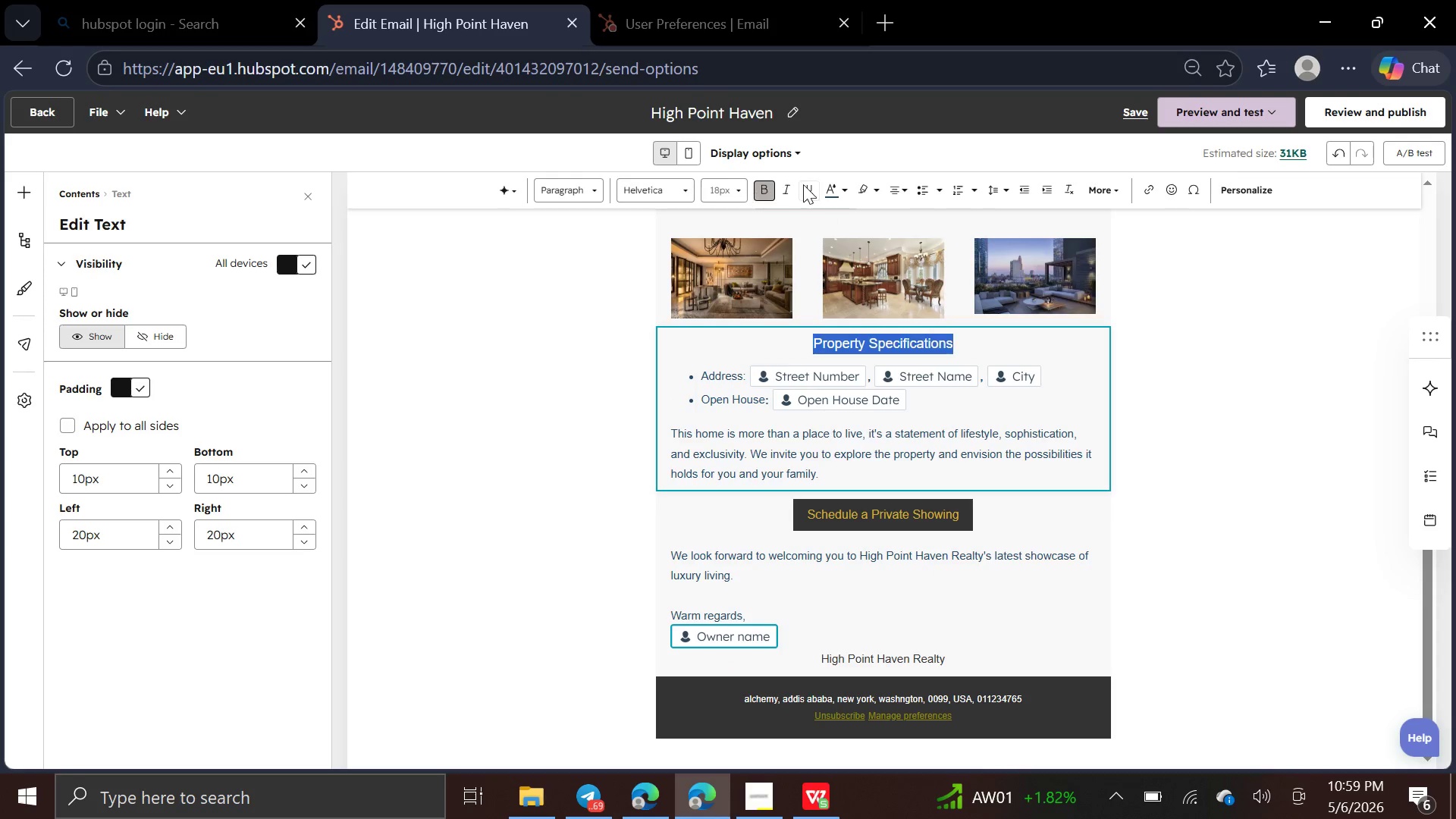 
left_click([811, 188])
 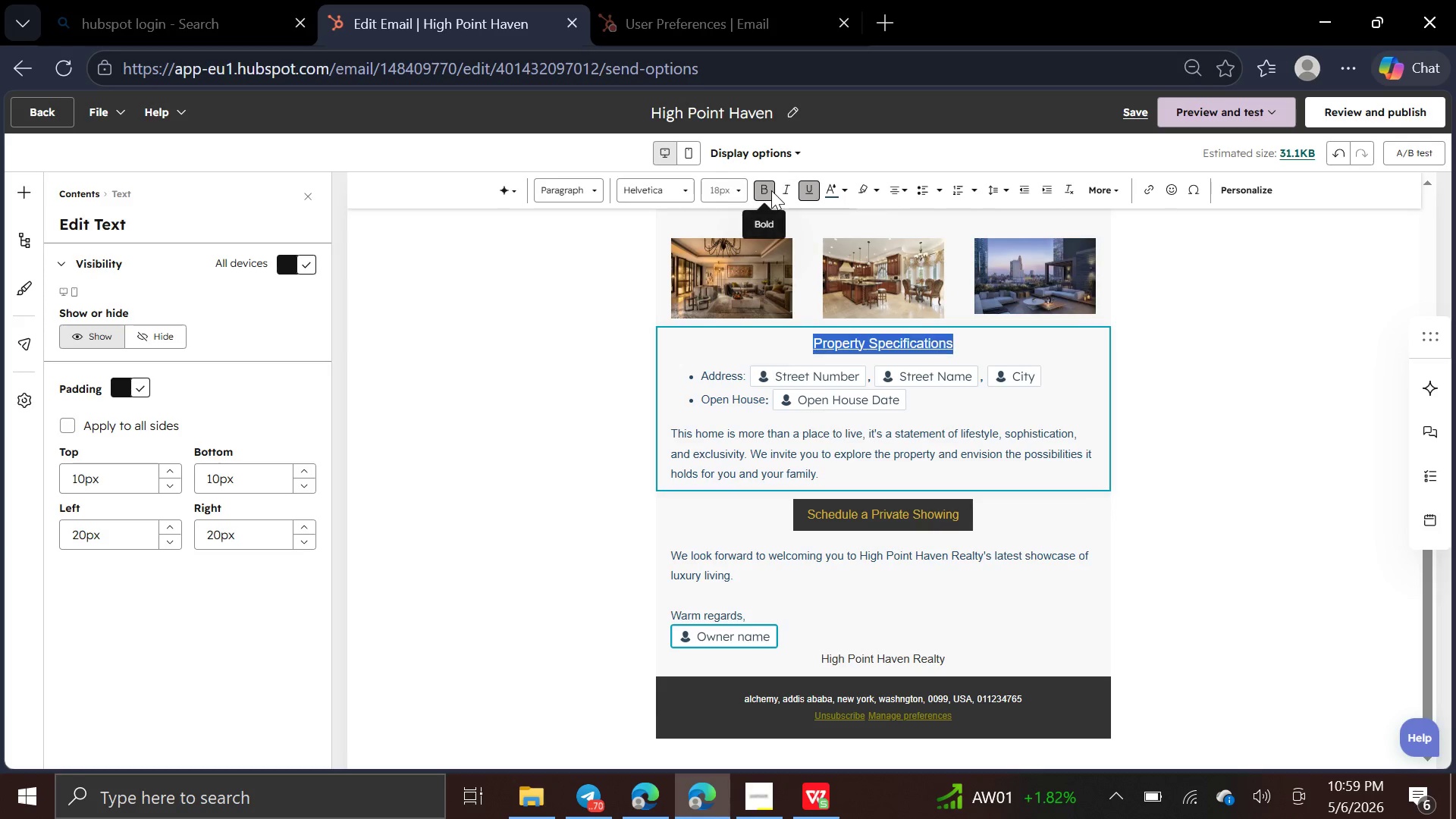 
left_click([770, 190])
 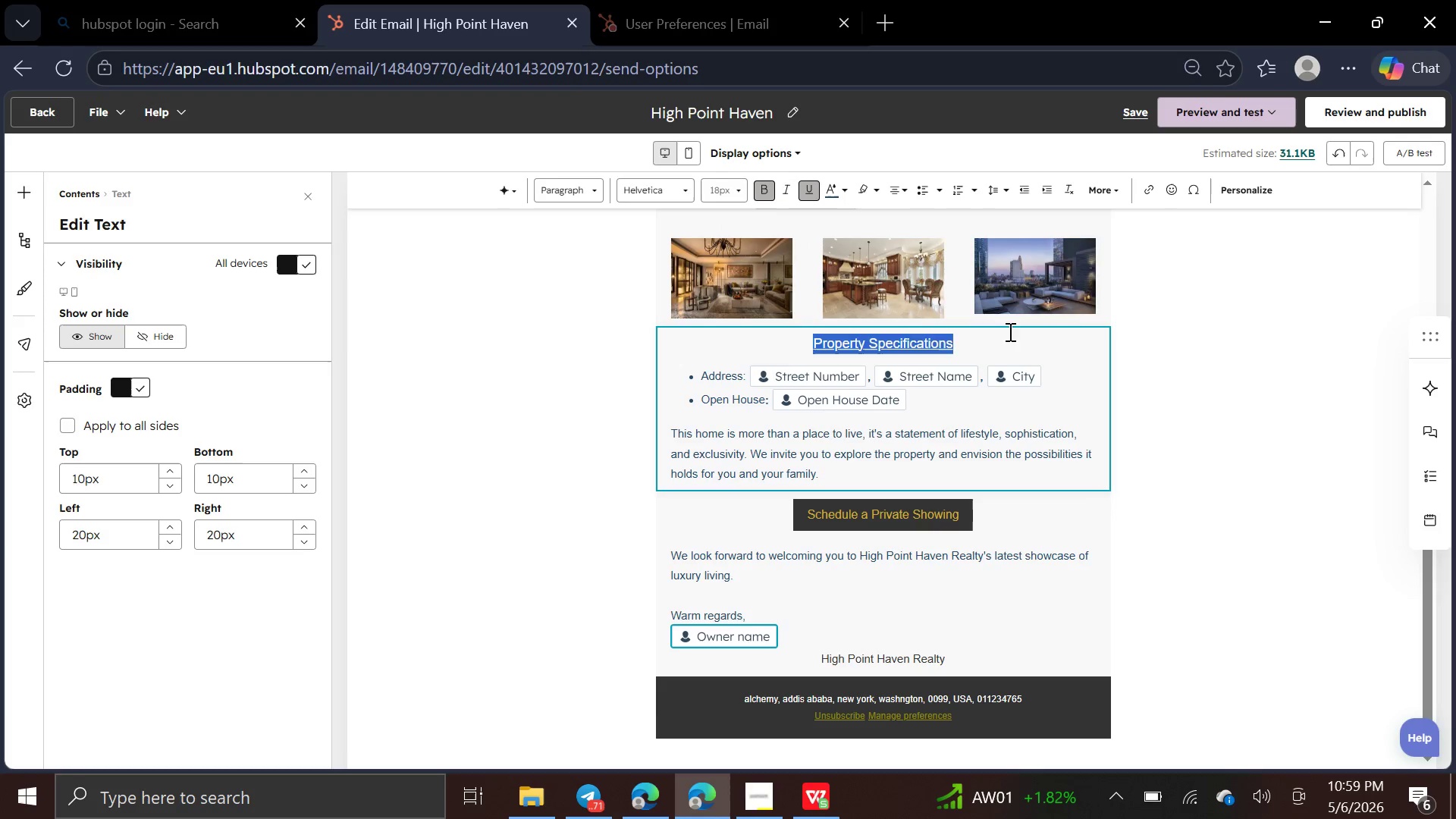 
left_click([1175, 344])
 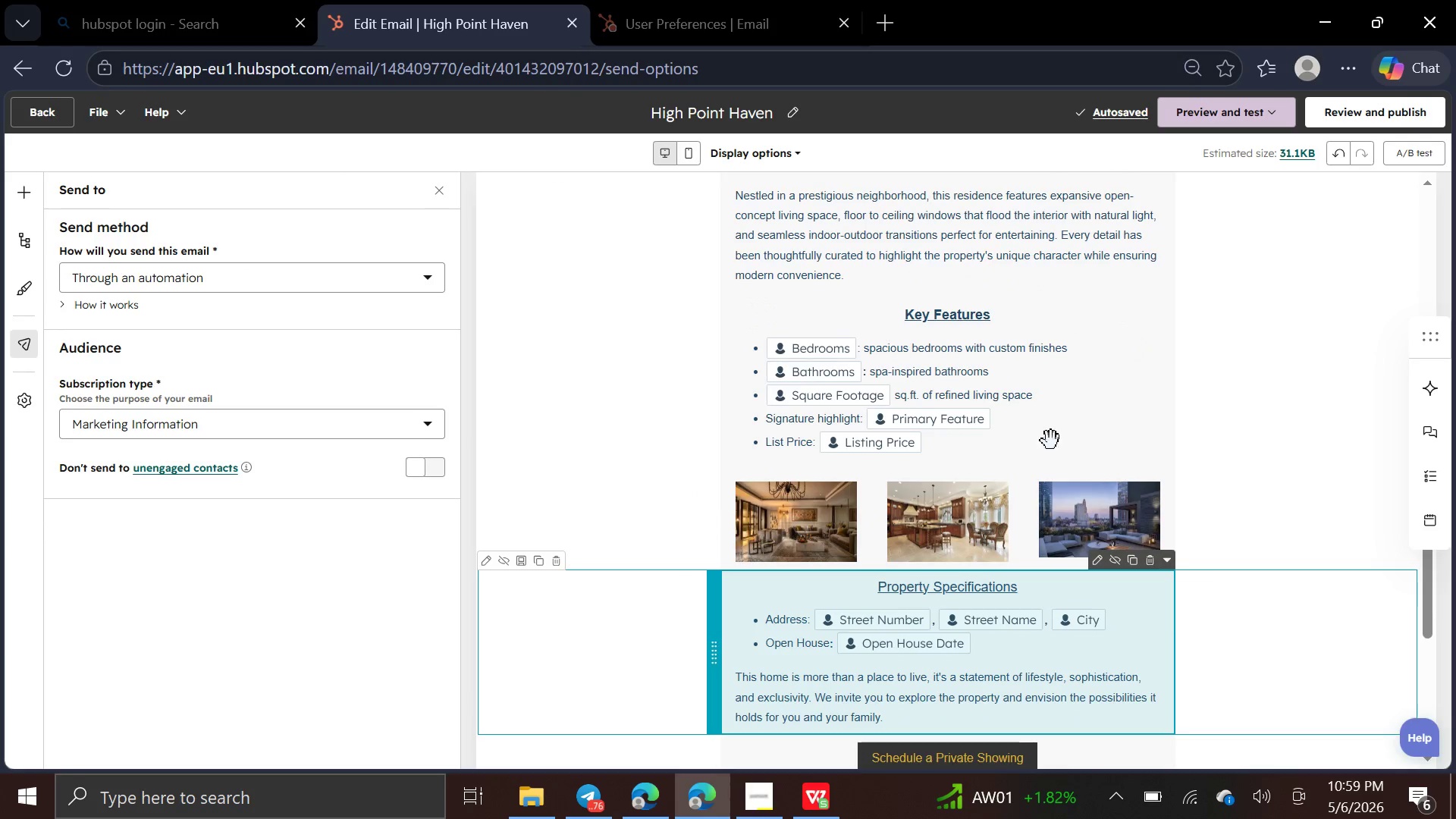 
left_click([1034, 599])
 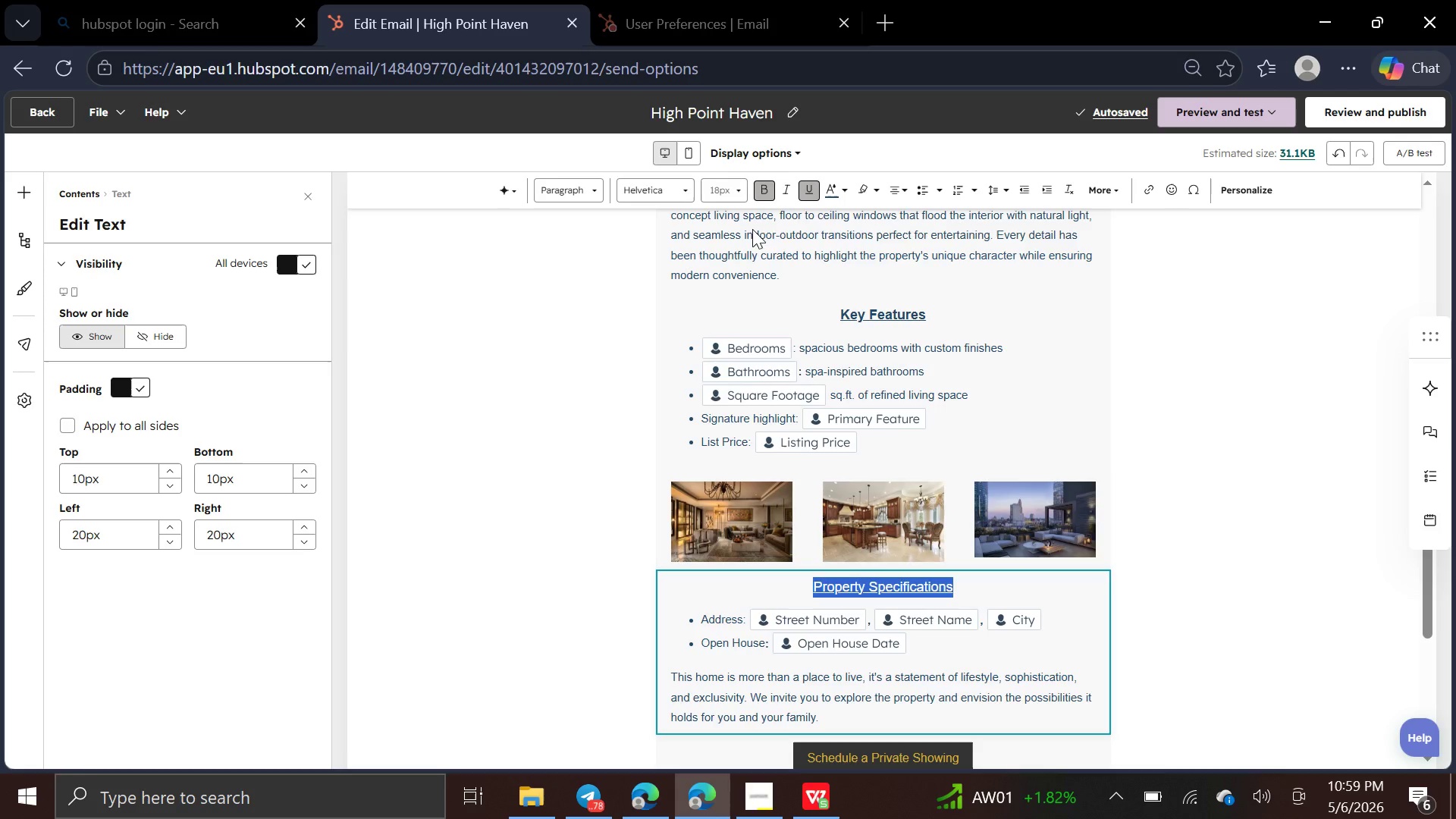 
left_click([755, 194])
 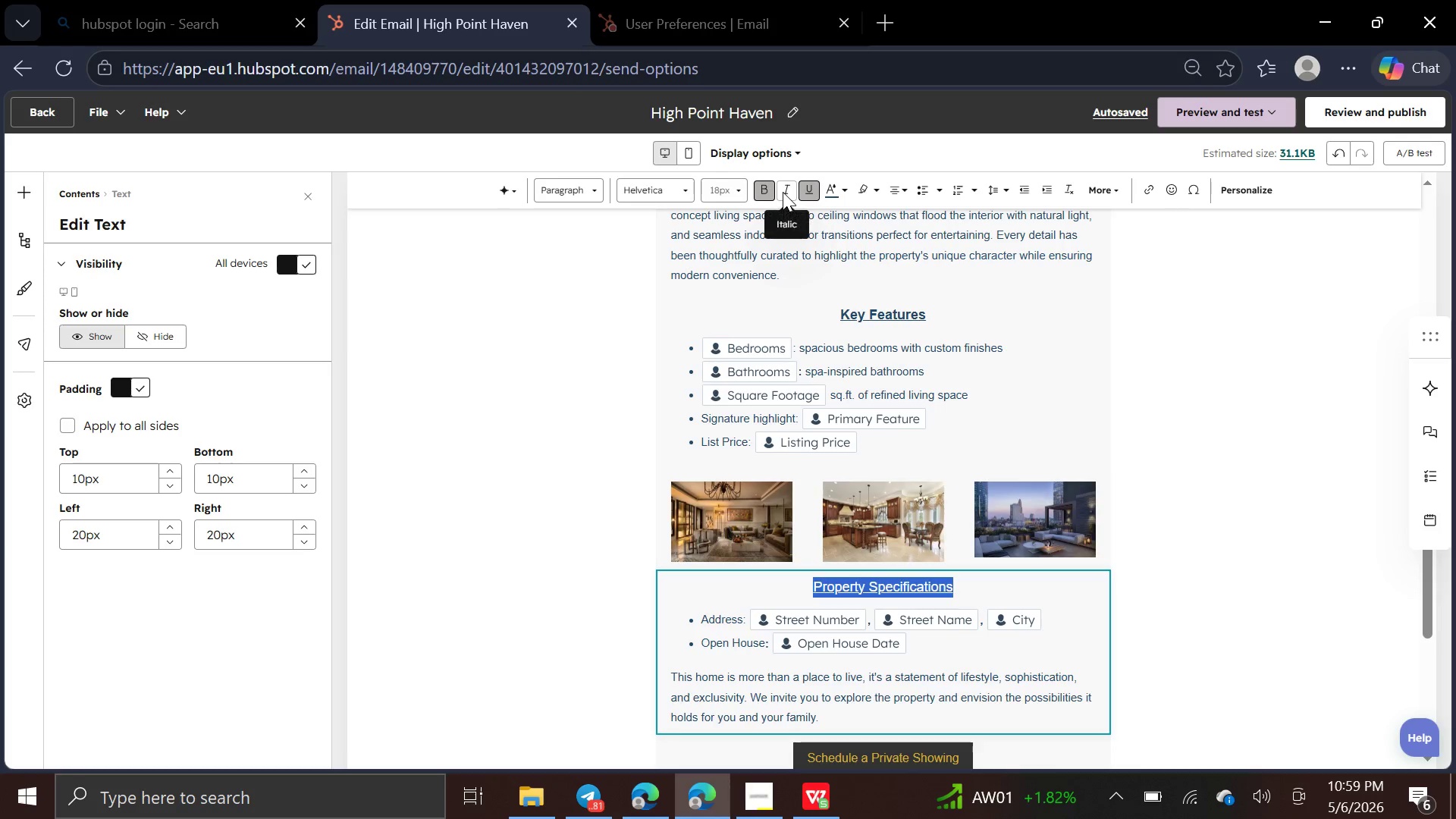 
left_click([1117, 469])
 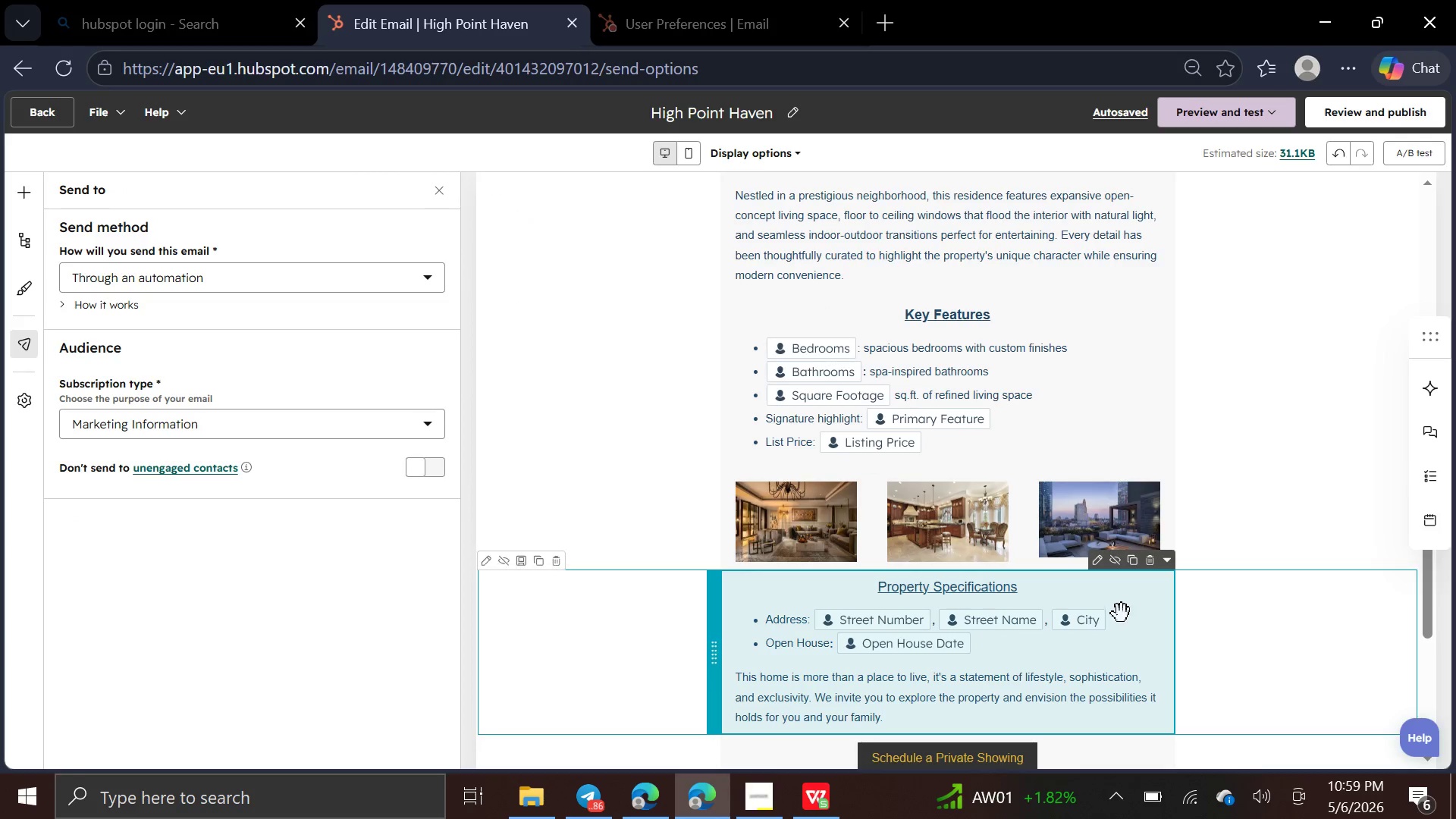 
left_click([1050, 601])
 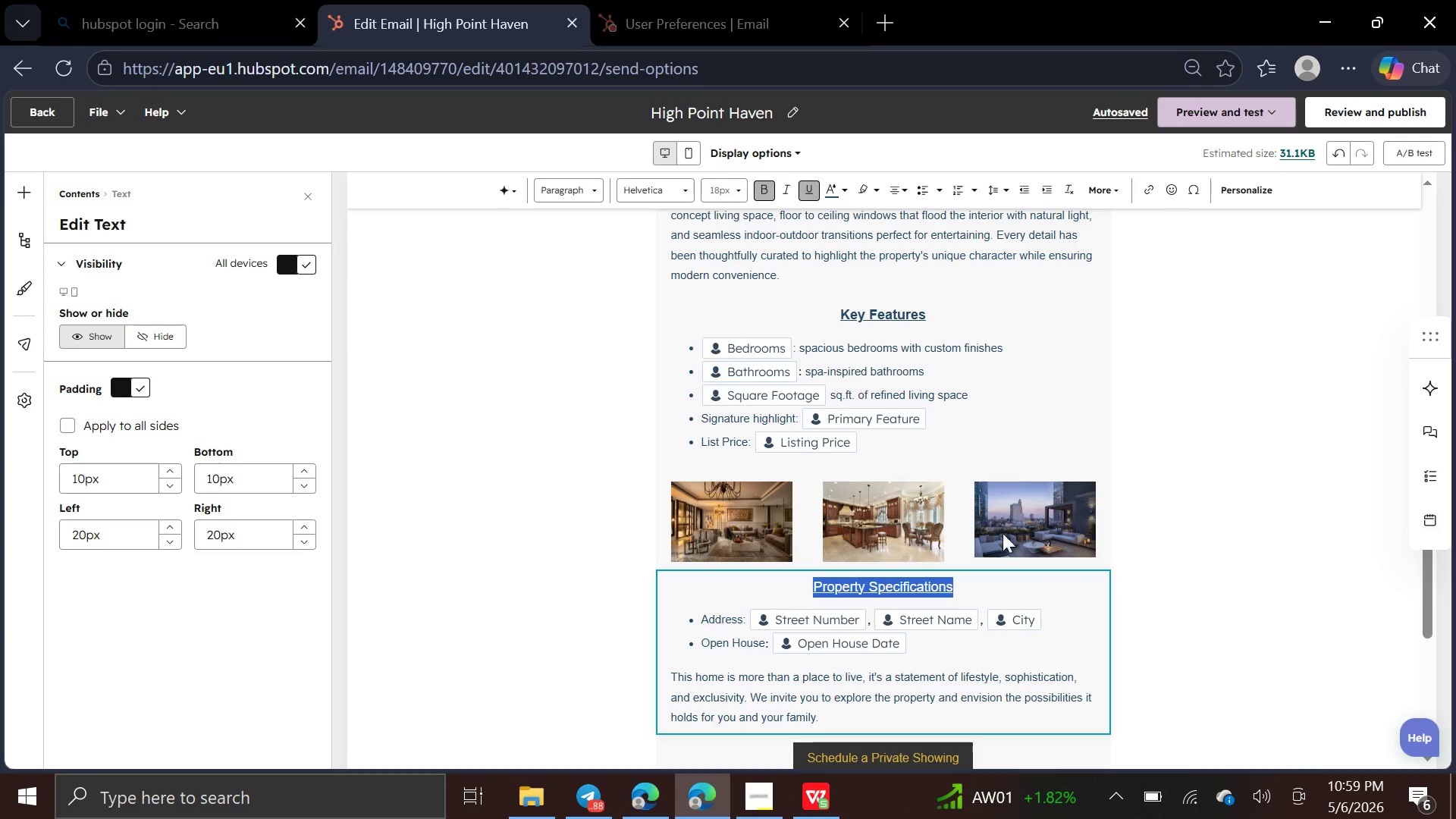 
left_click([981, 582])
 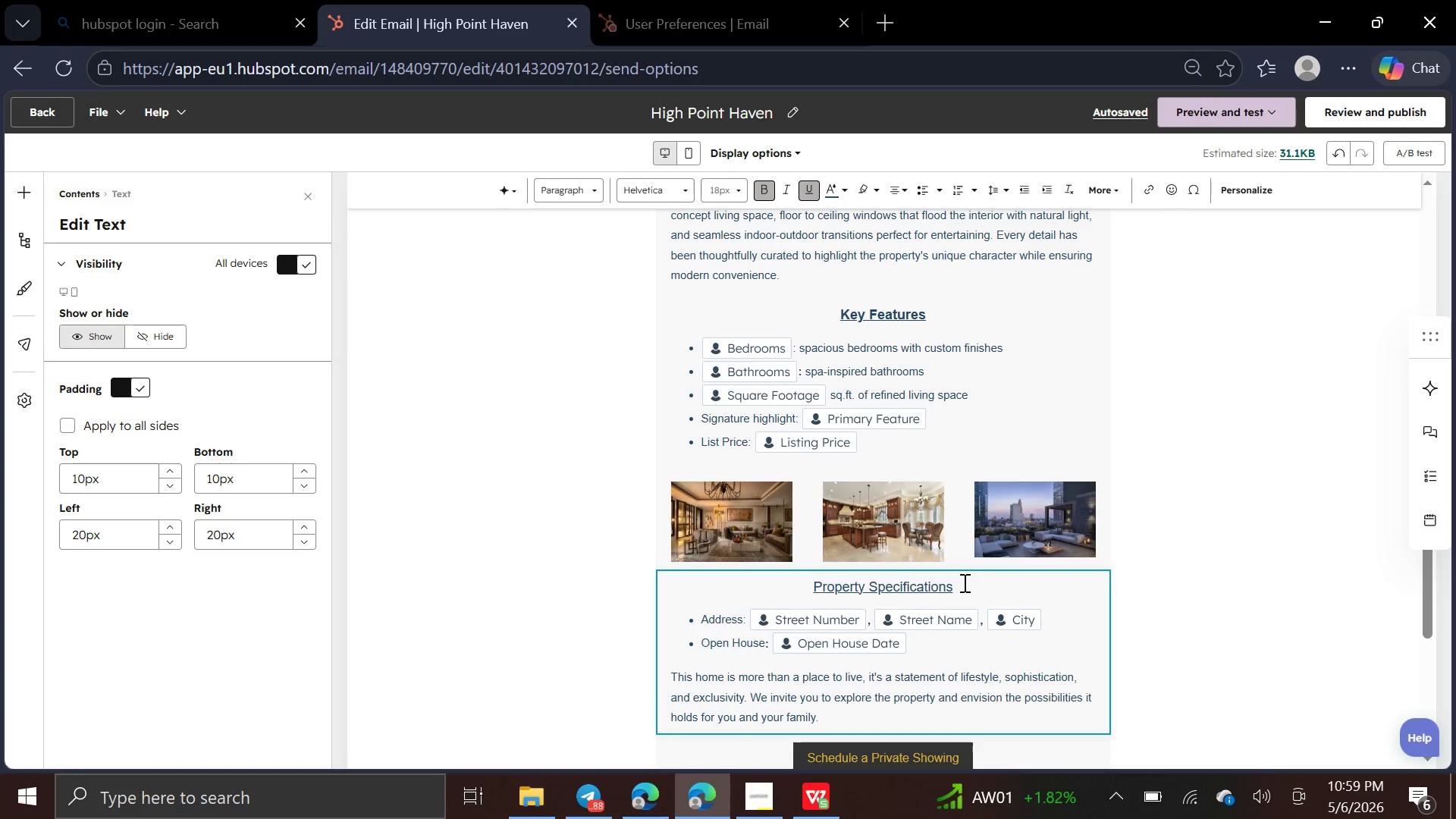 
left_click_drag(start_coordinate=[963, 582], to_coordinate=[787, 595])
 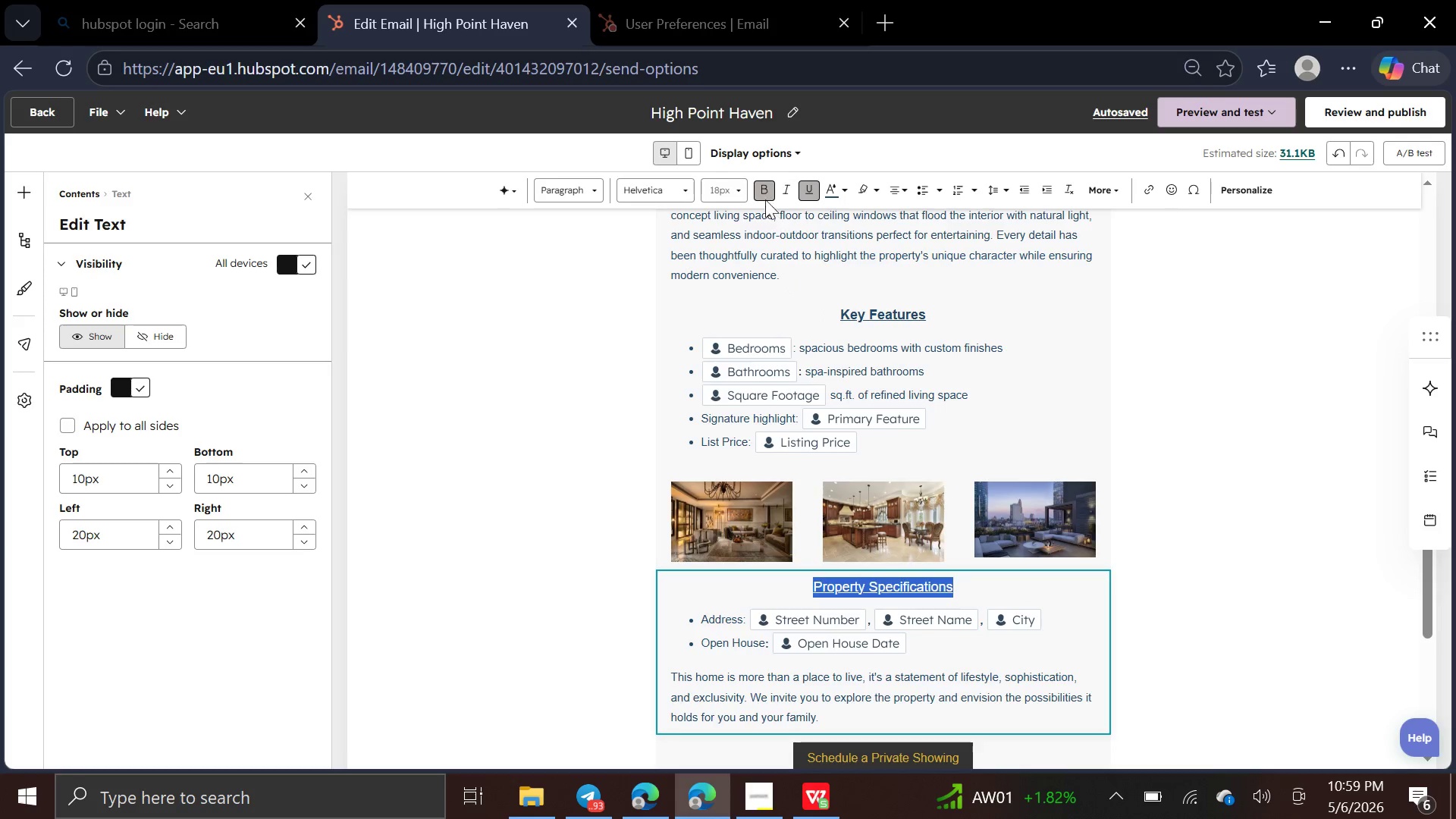 
left_click([761, 190])
 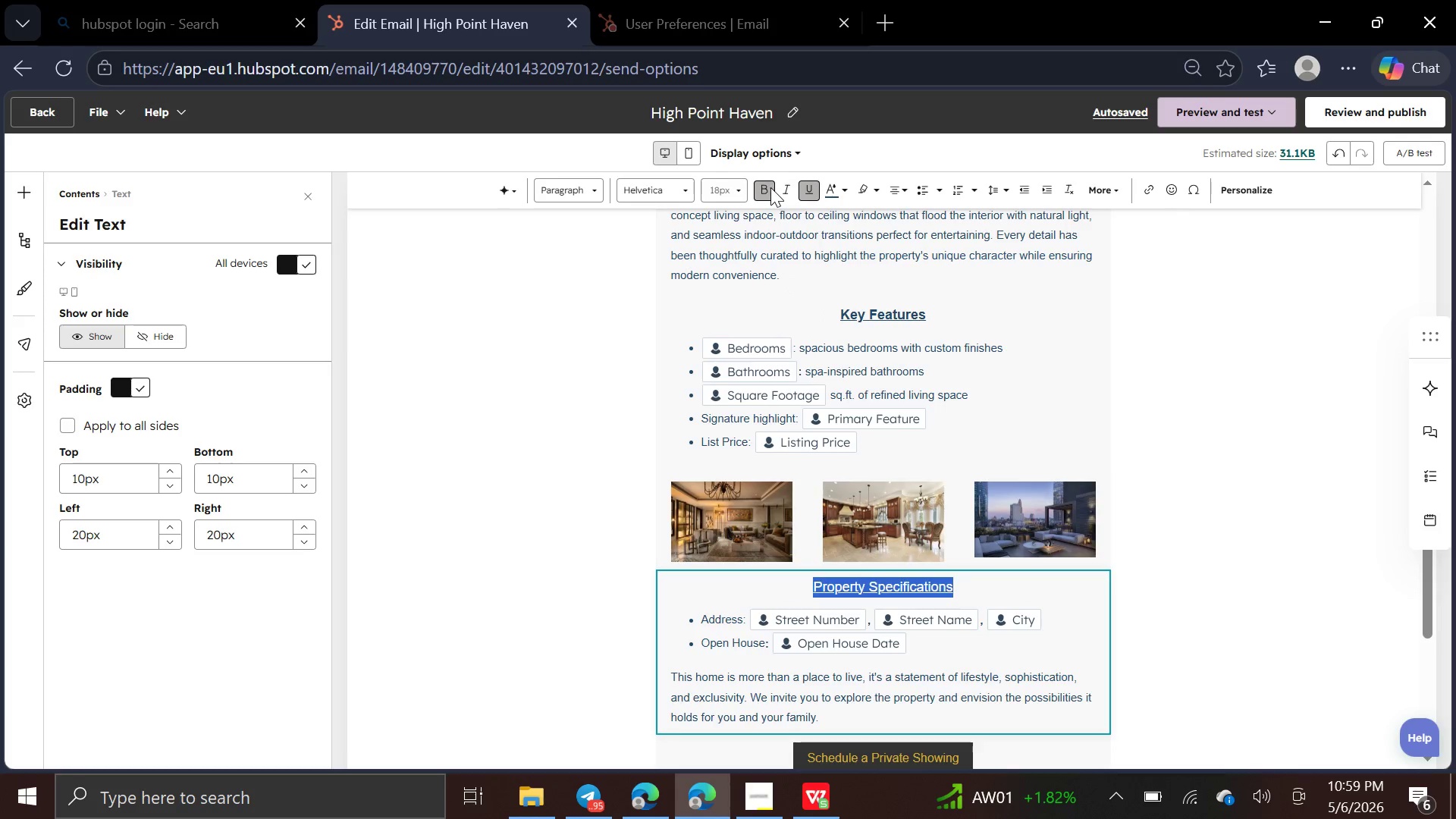 
left_click([770, 187])
 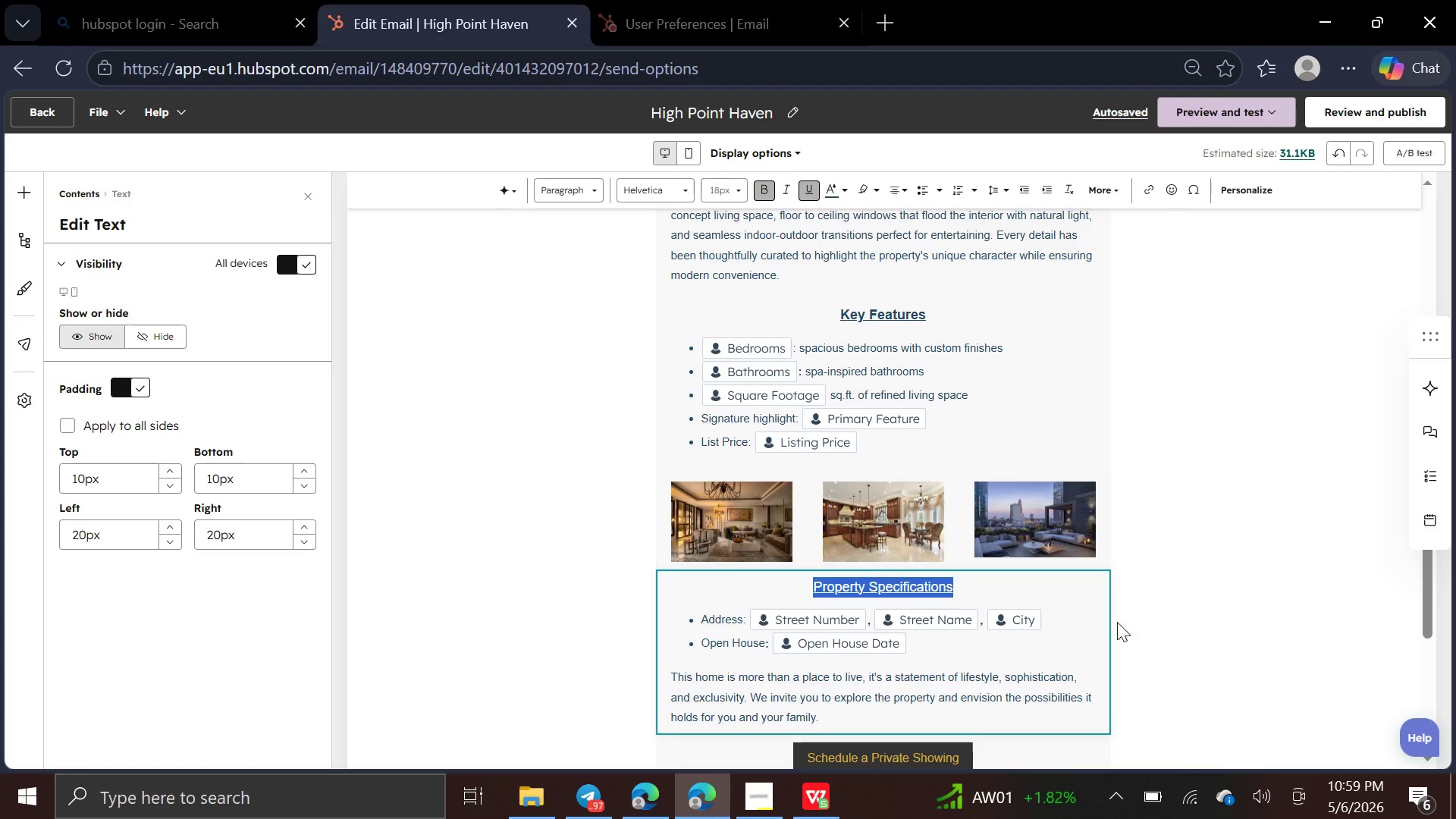 
left_click([1152, 617])
 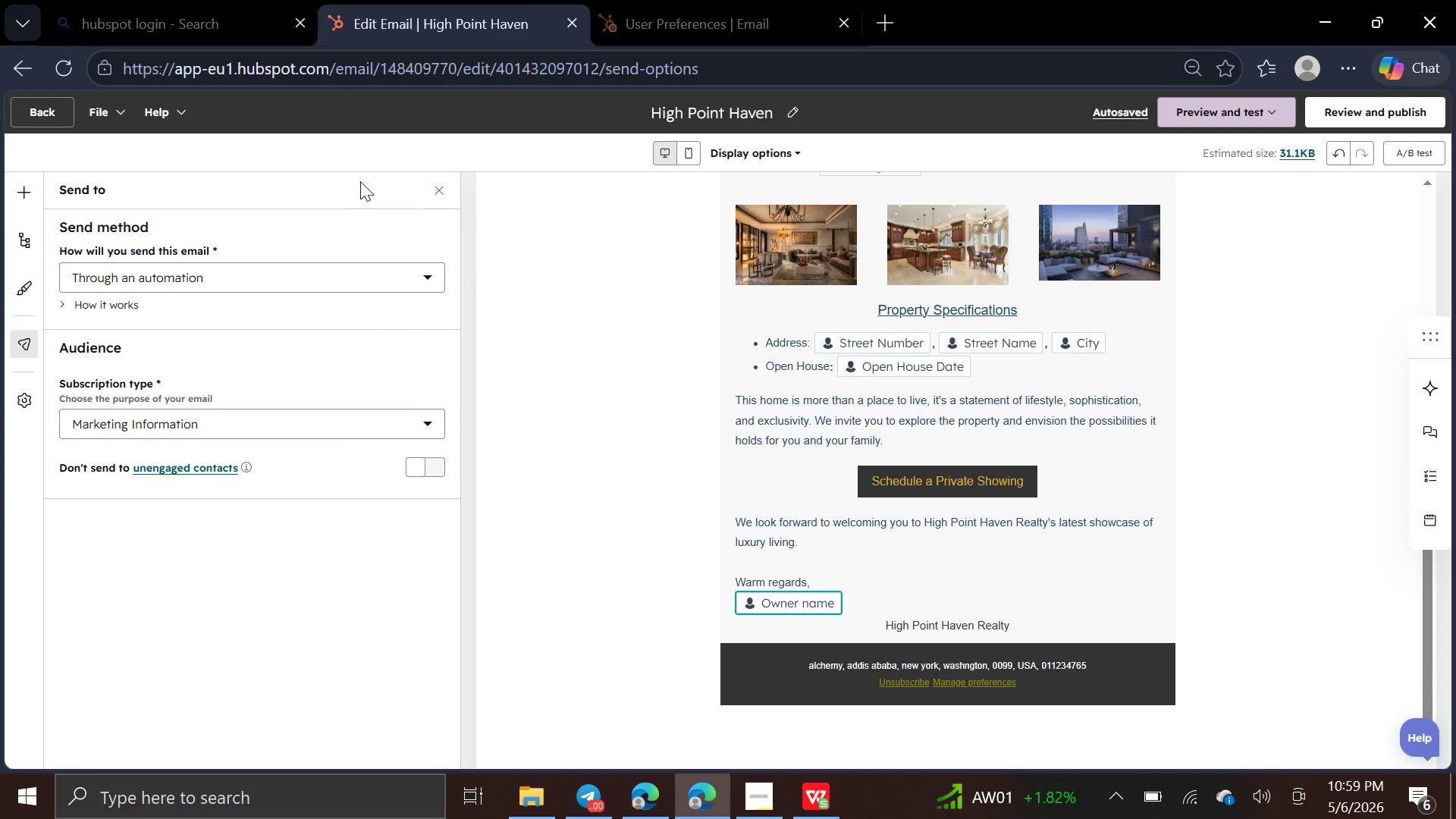 
left_click([435, 207])
 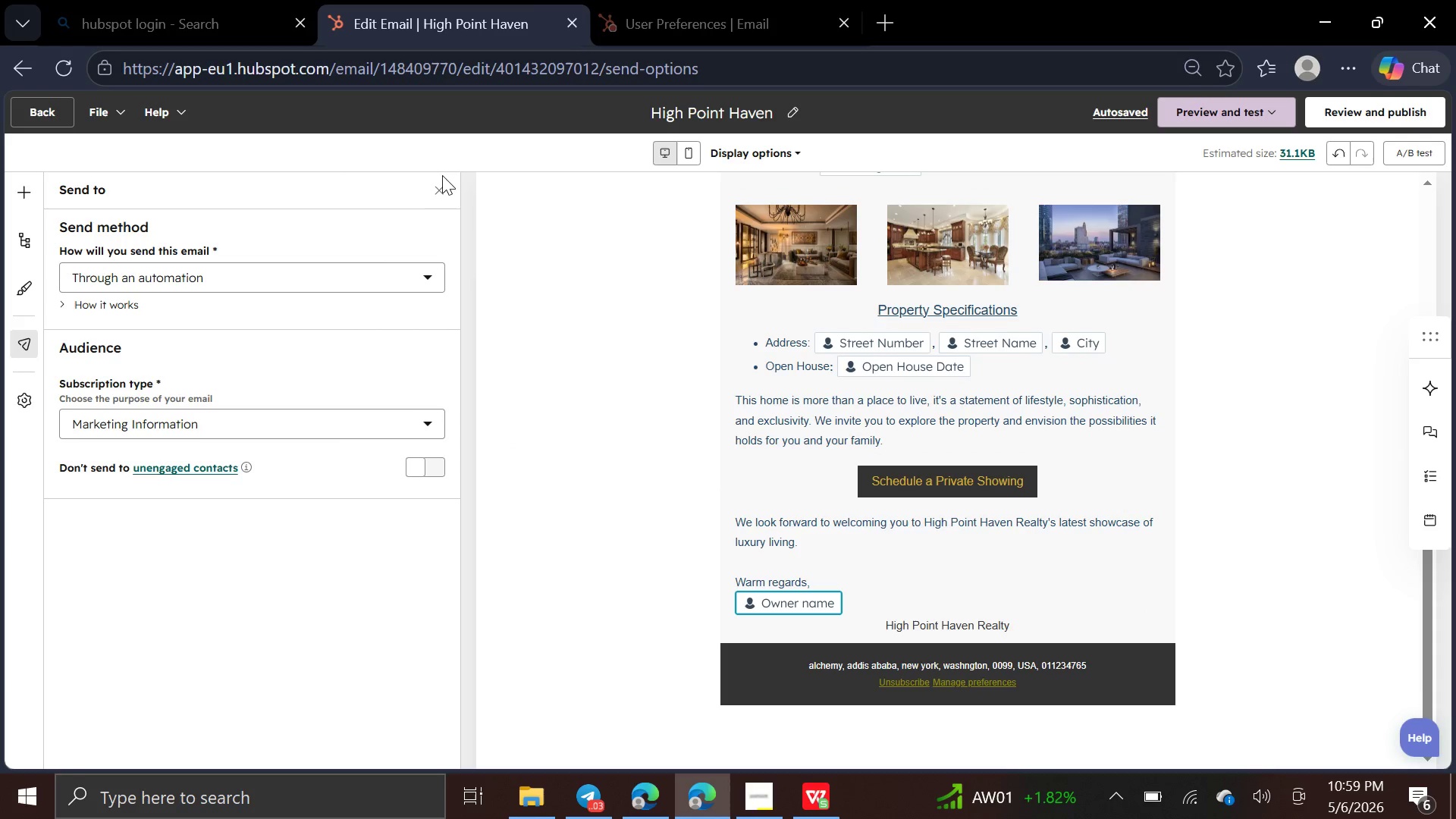 
left_click([443, 174])
 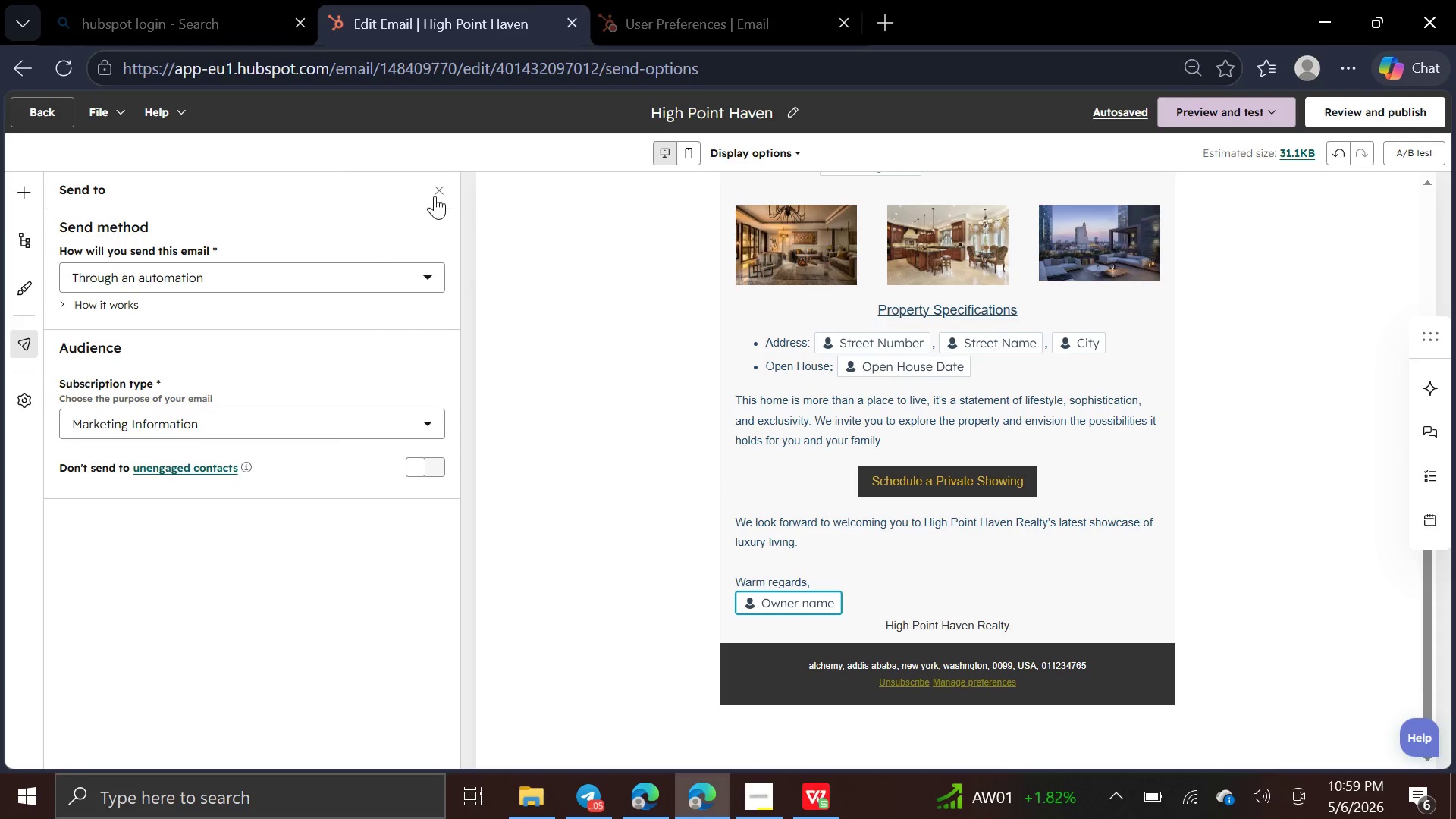 
left_click([436, 190])
 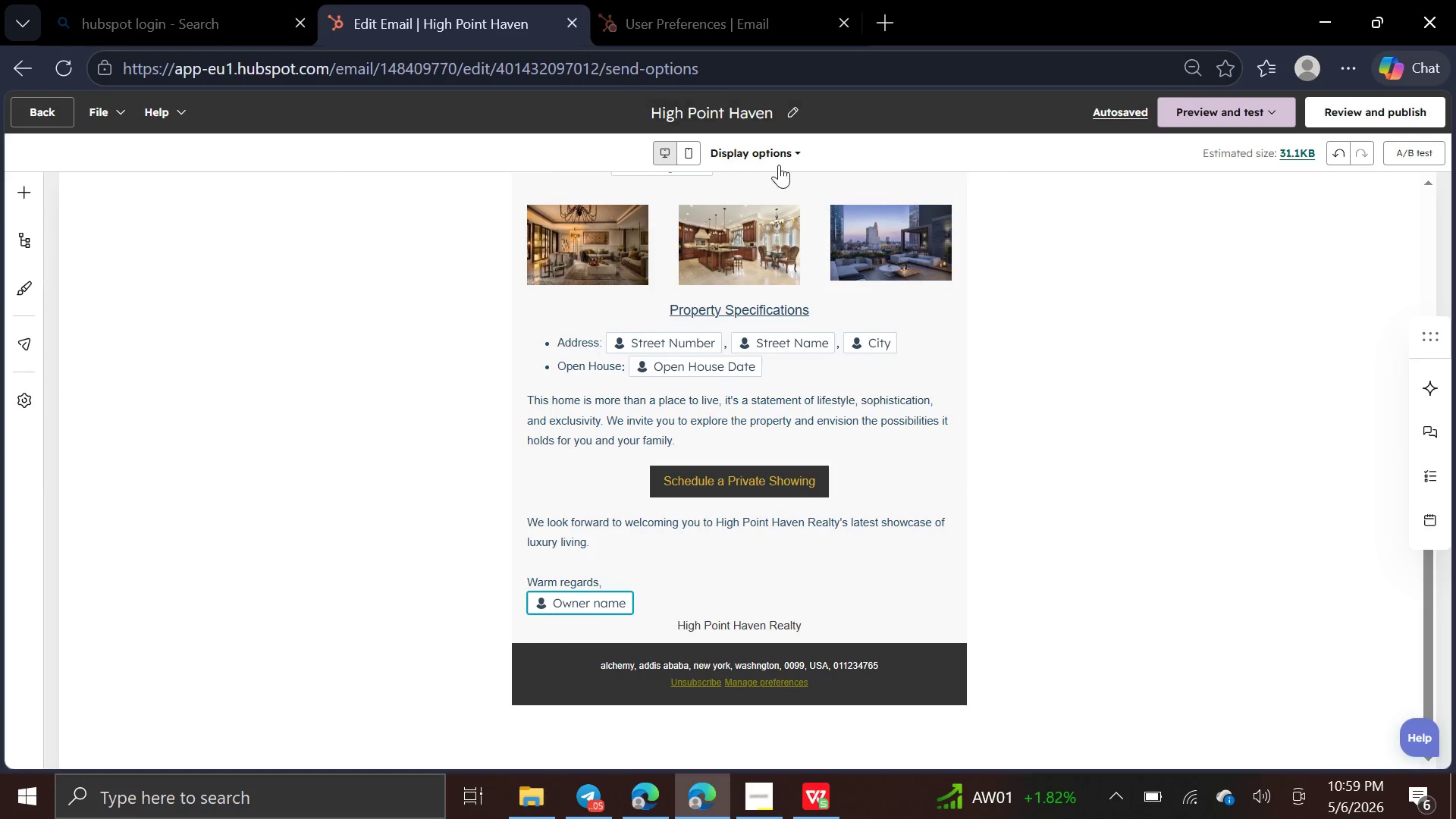 
mouse_move([889, 428])
 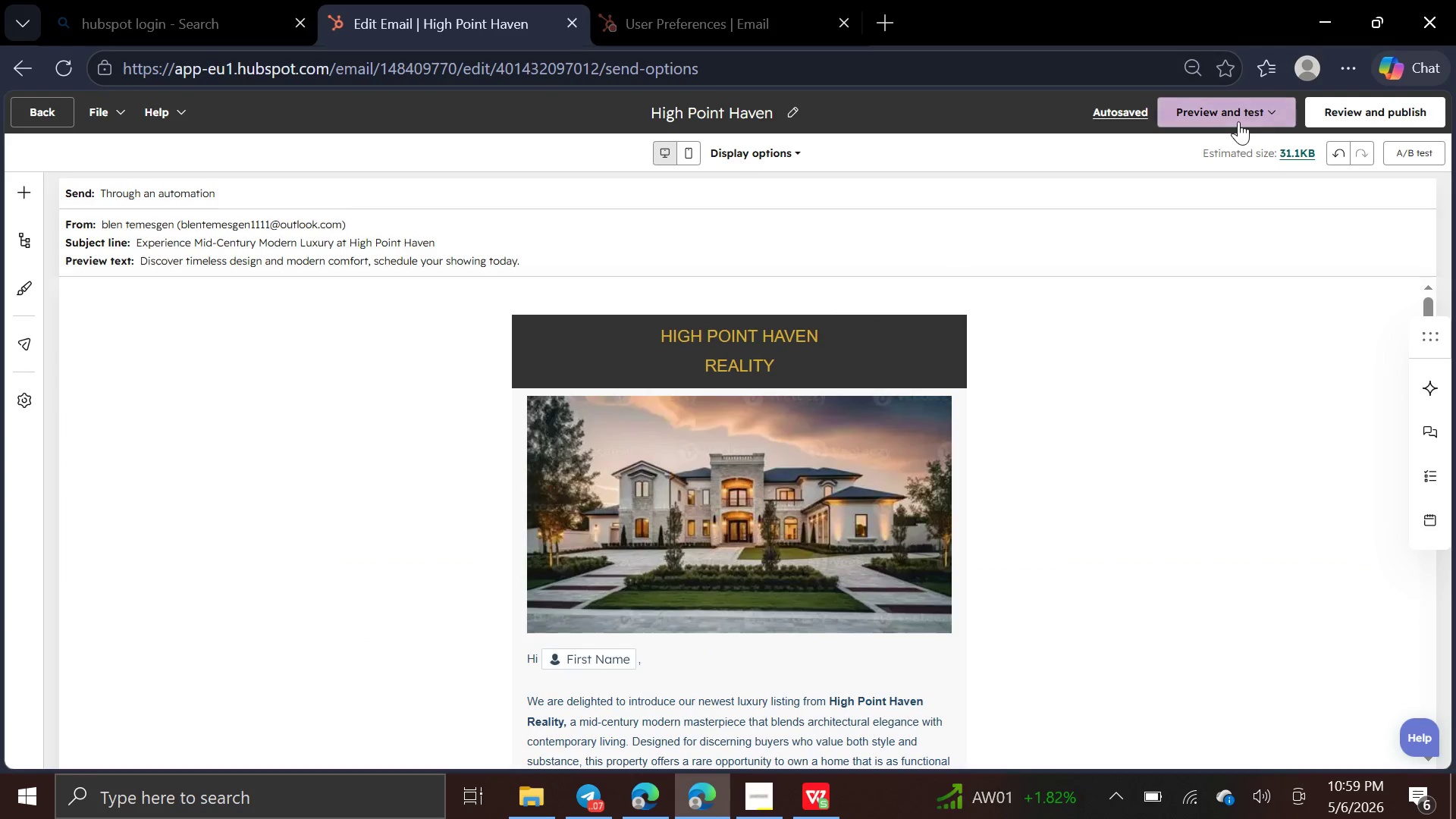 
left_click([1222, 111])
 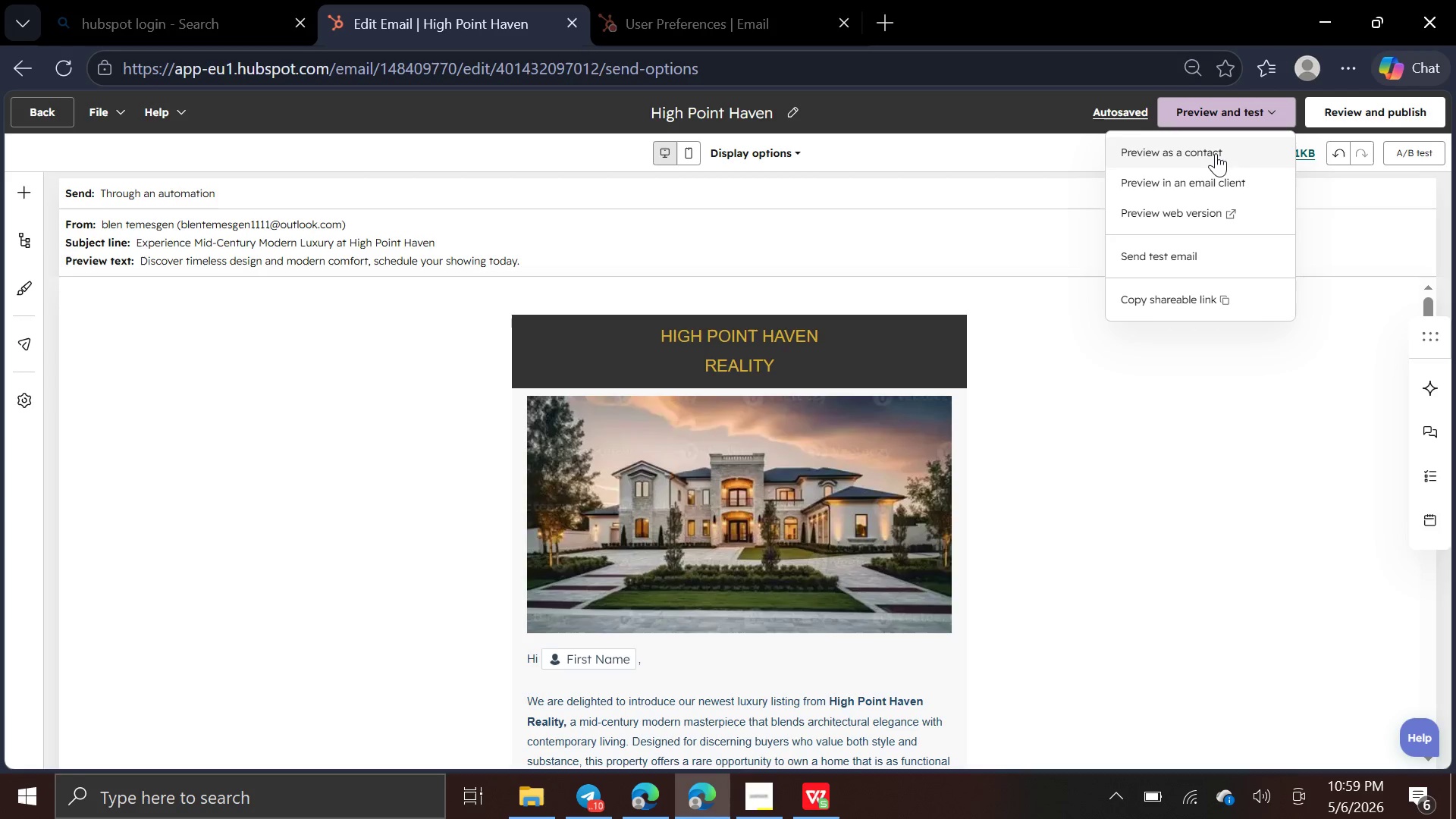 
left_click([1216, 154])
 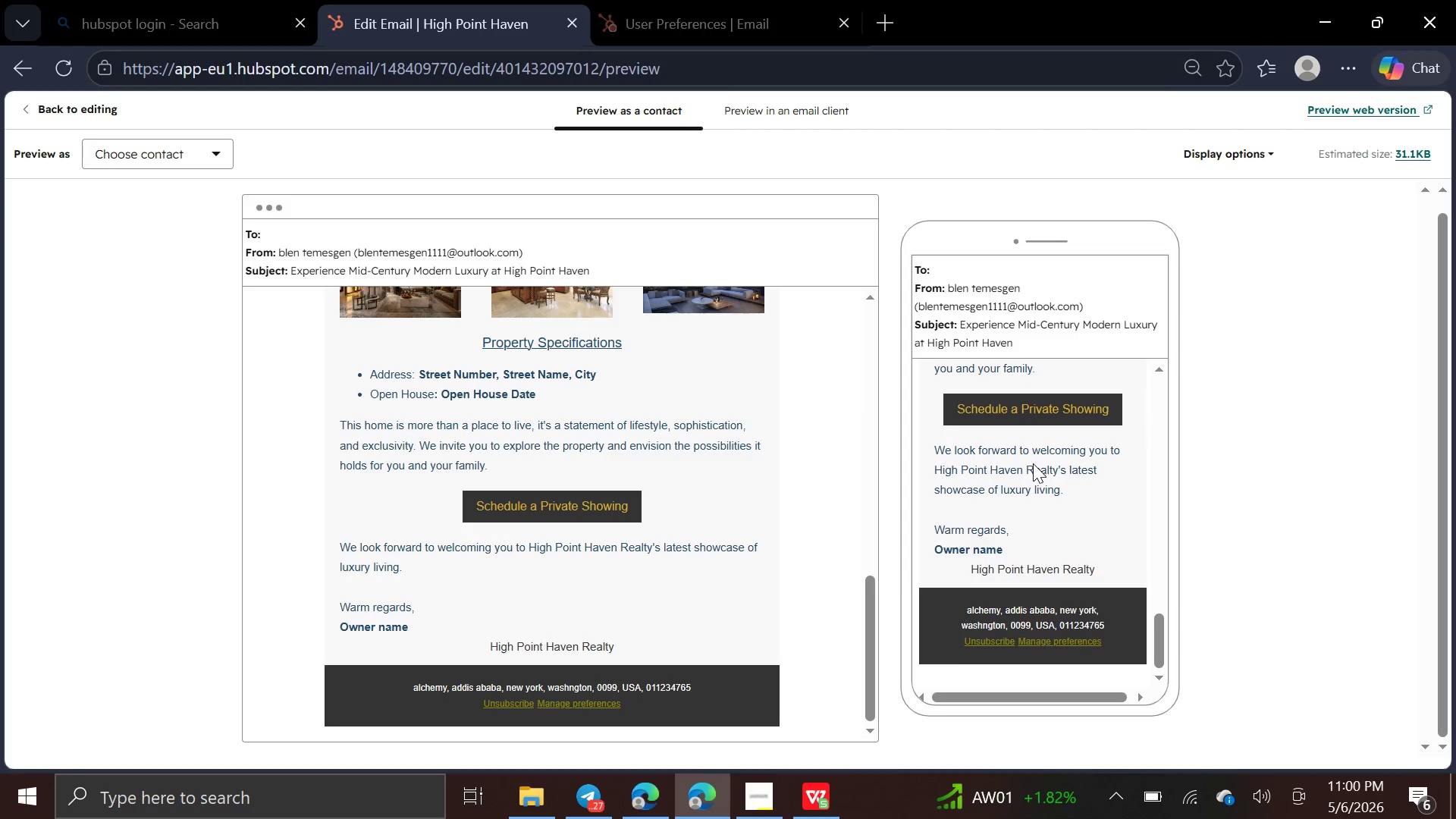 
wait(24.24)
 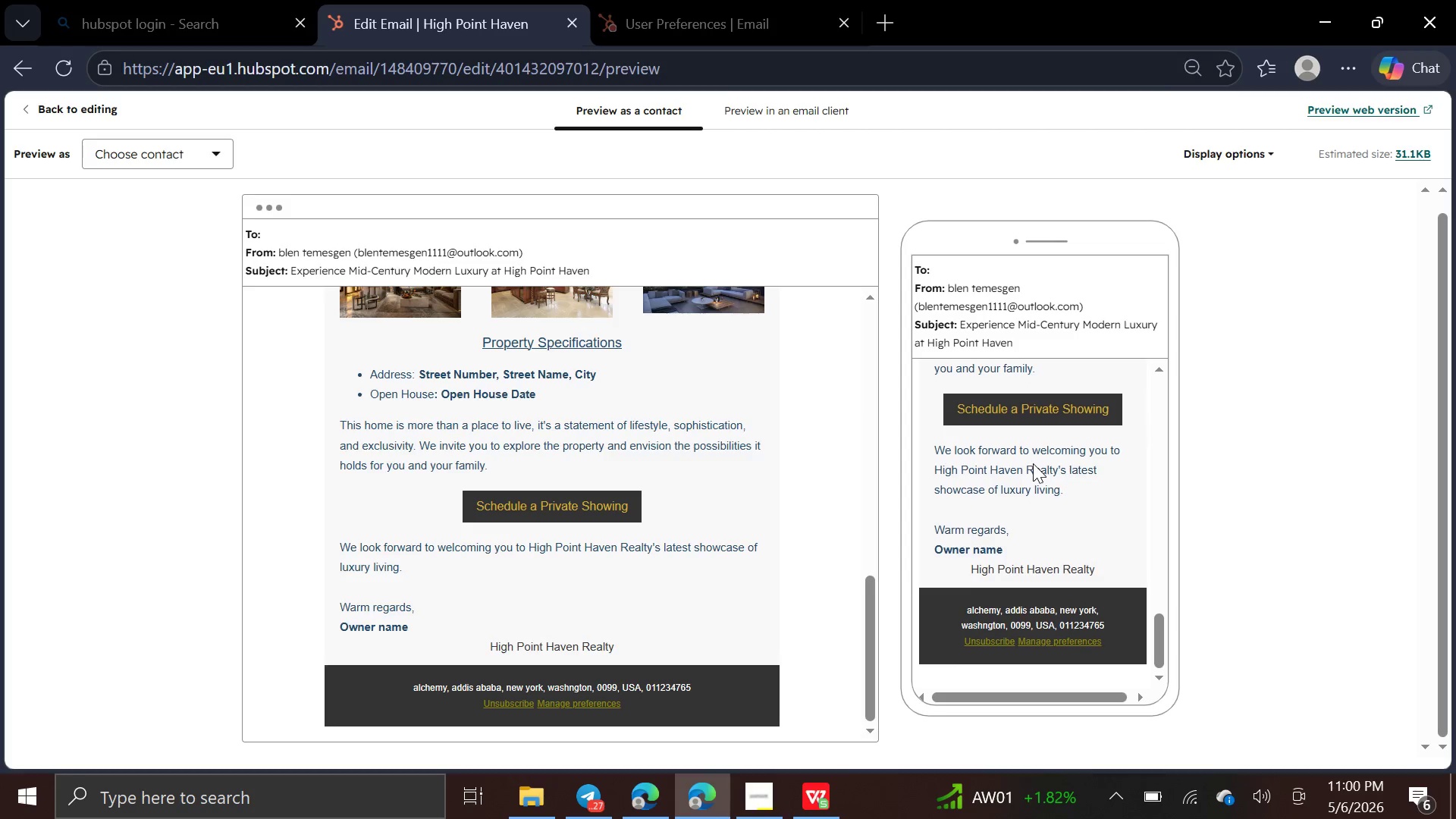 
left_click([222, 157])
 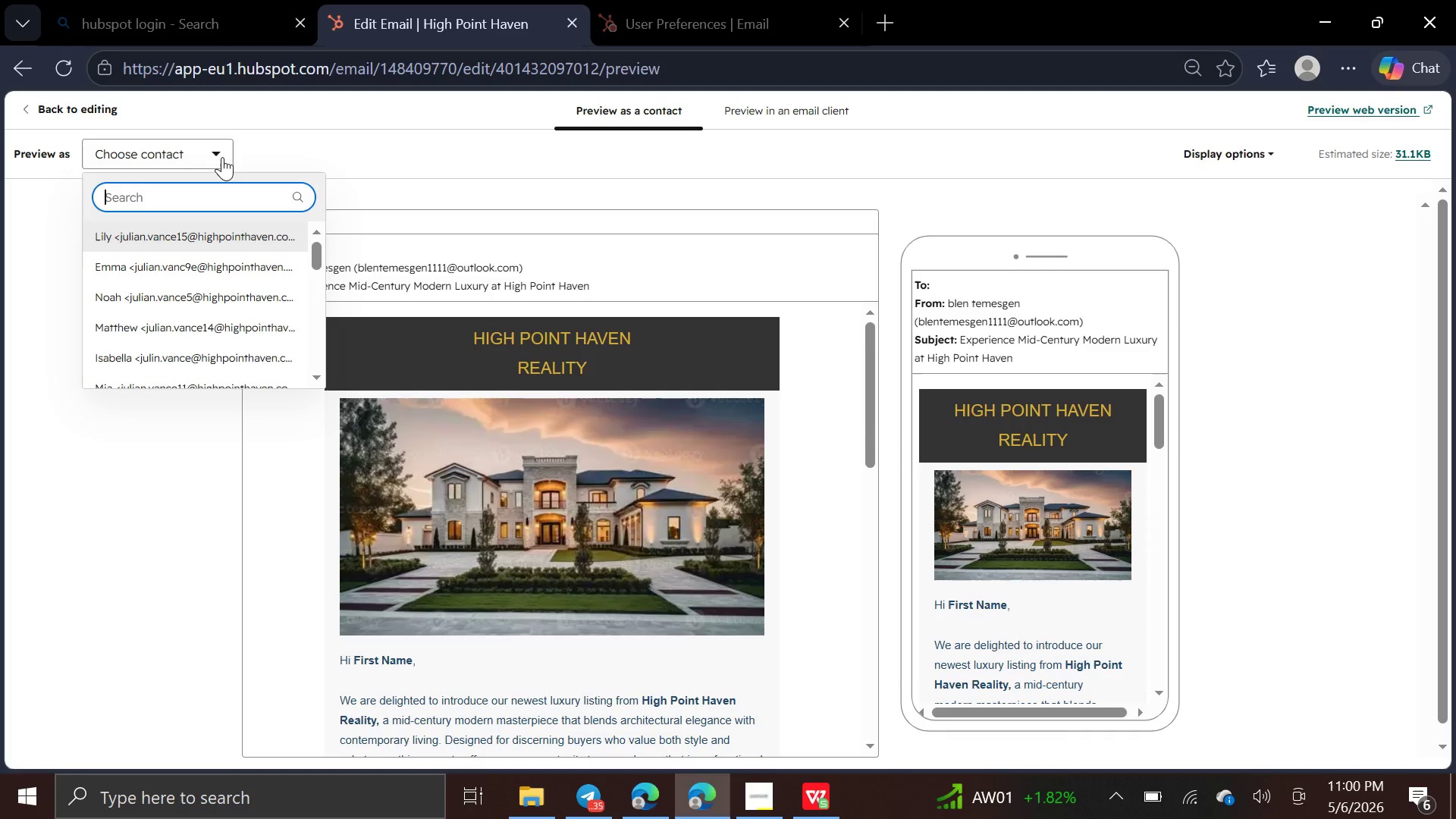 
wait(9.92)
 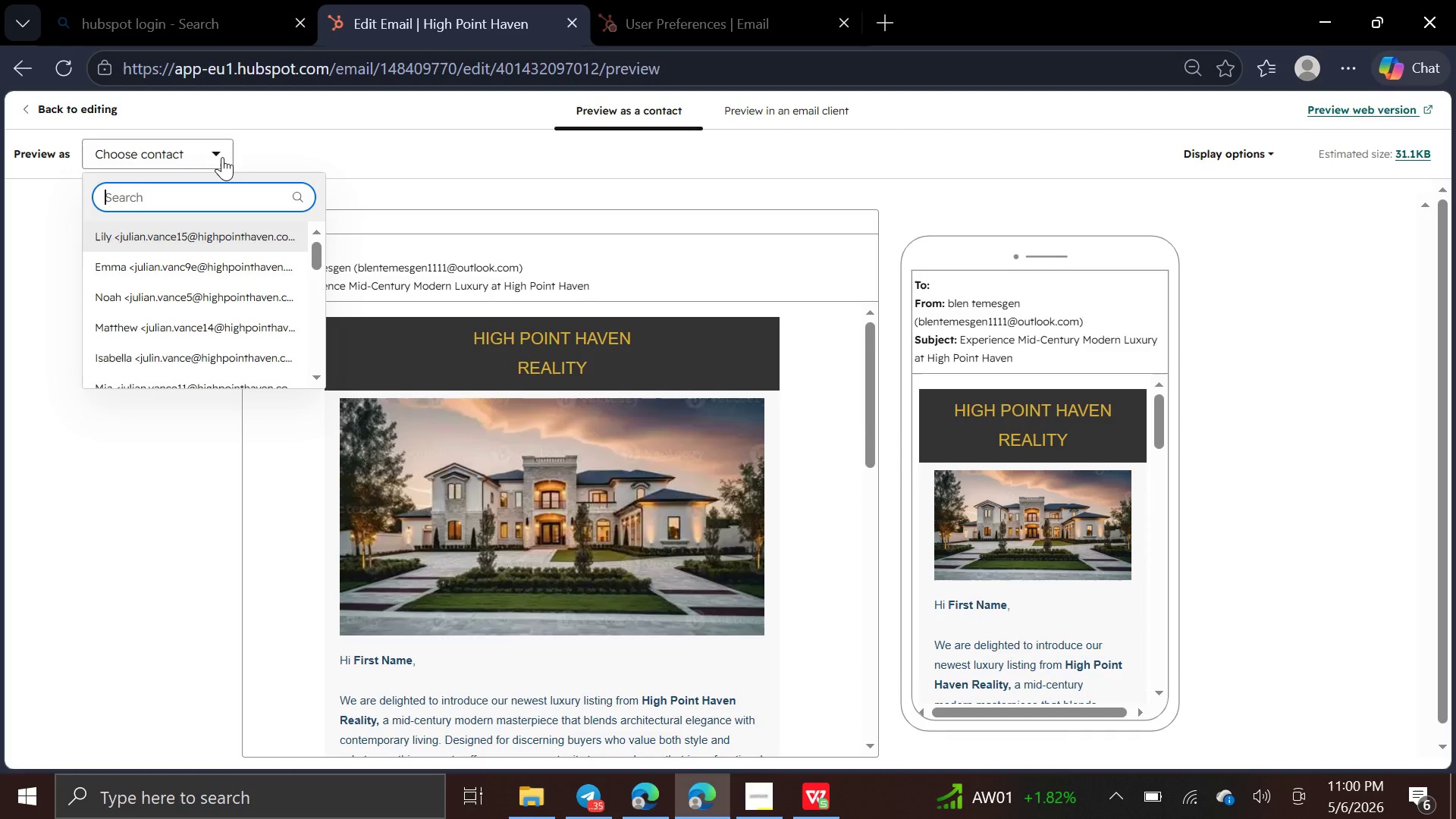 
left_click([227, 319])
 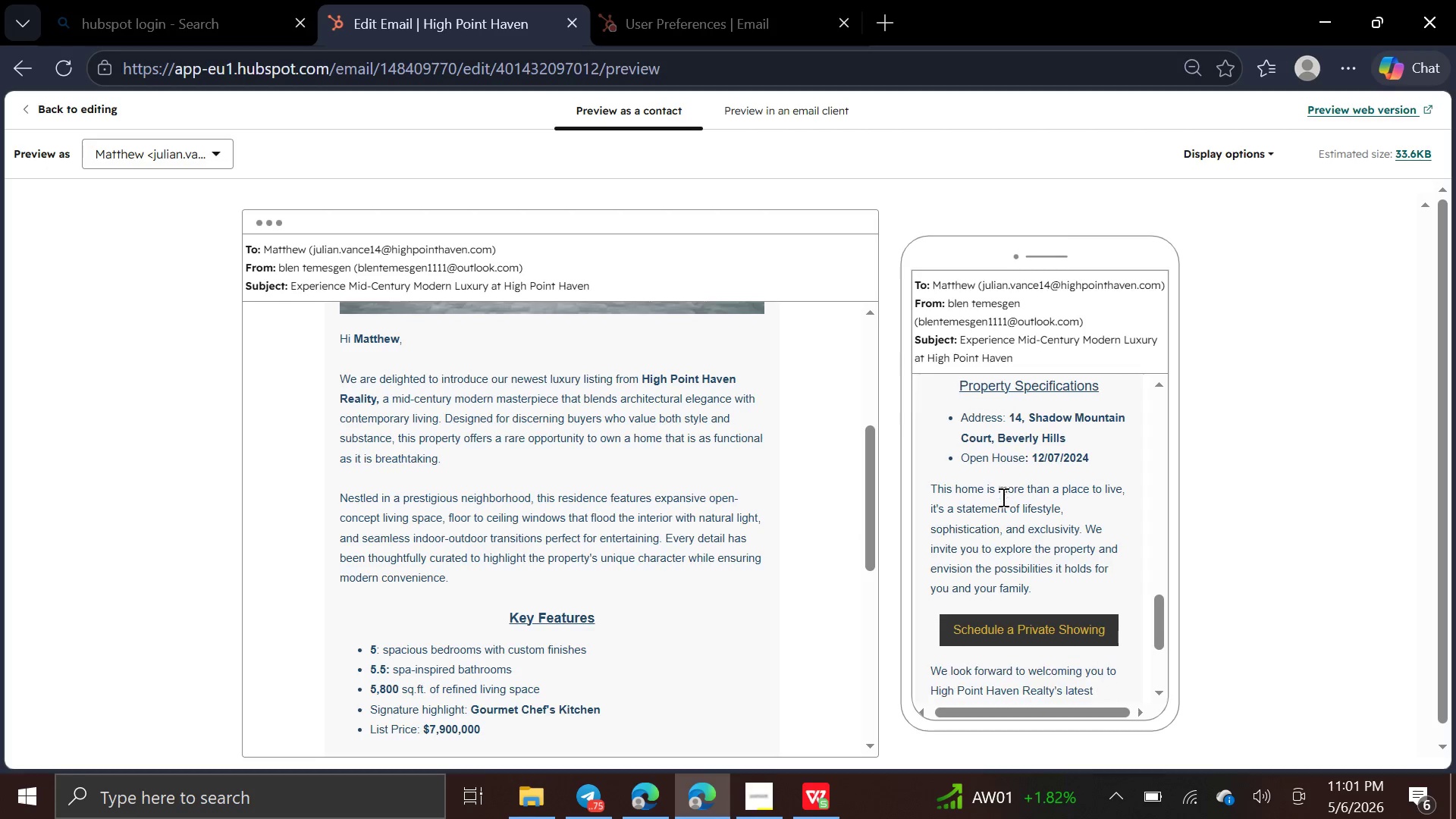 
wait(57.46)
 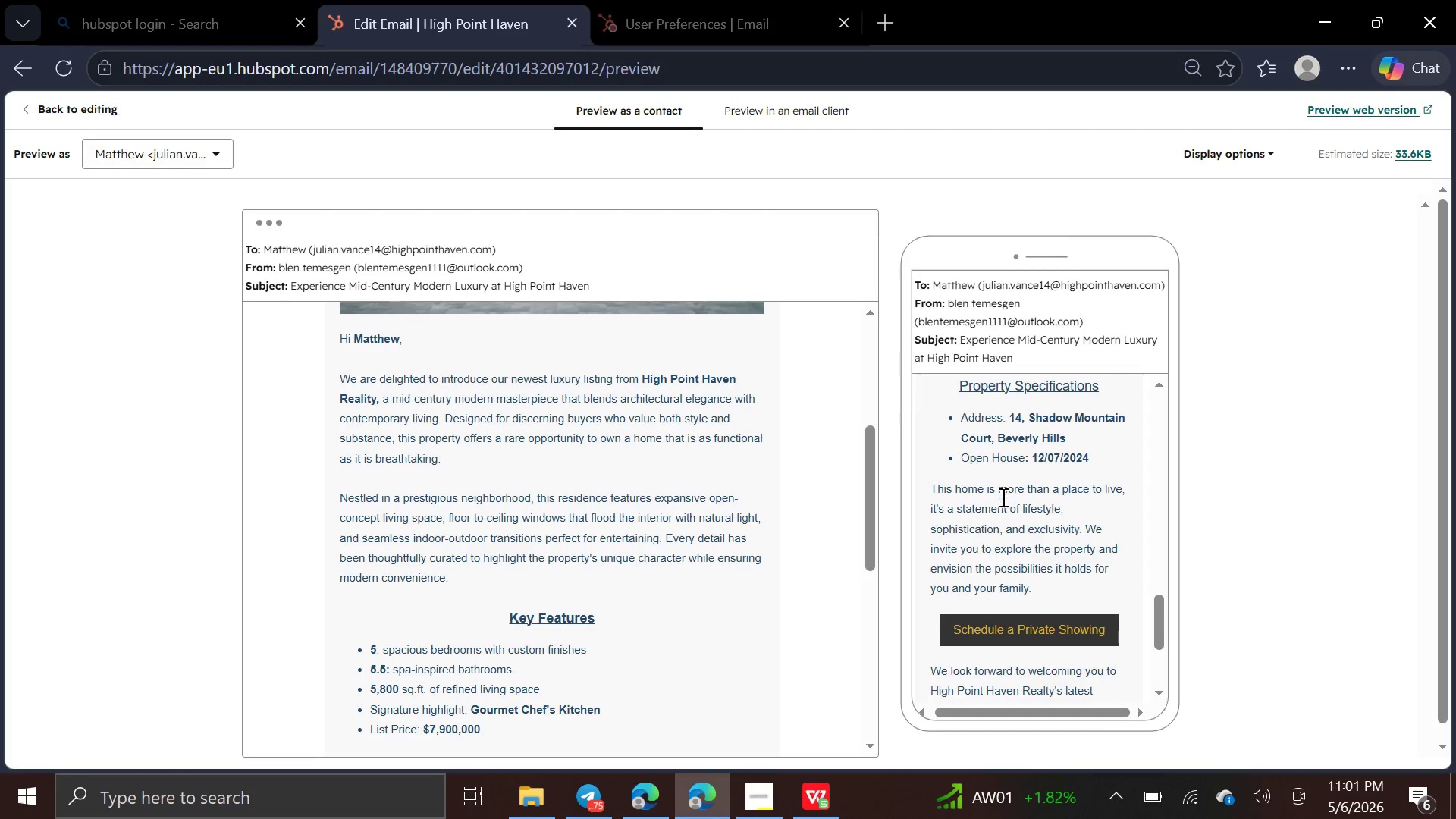 
mouse_move([658, 431])
 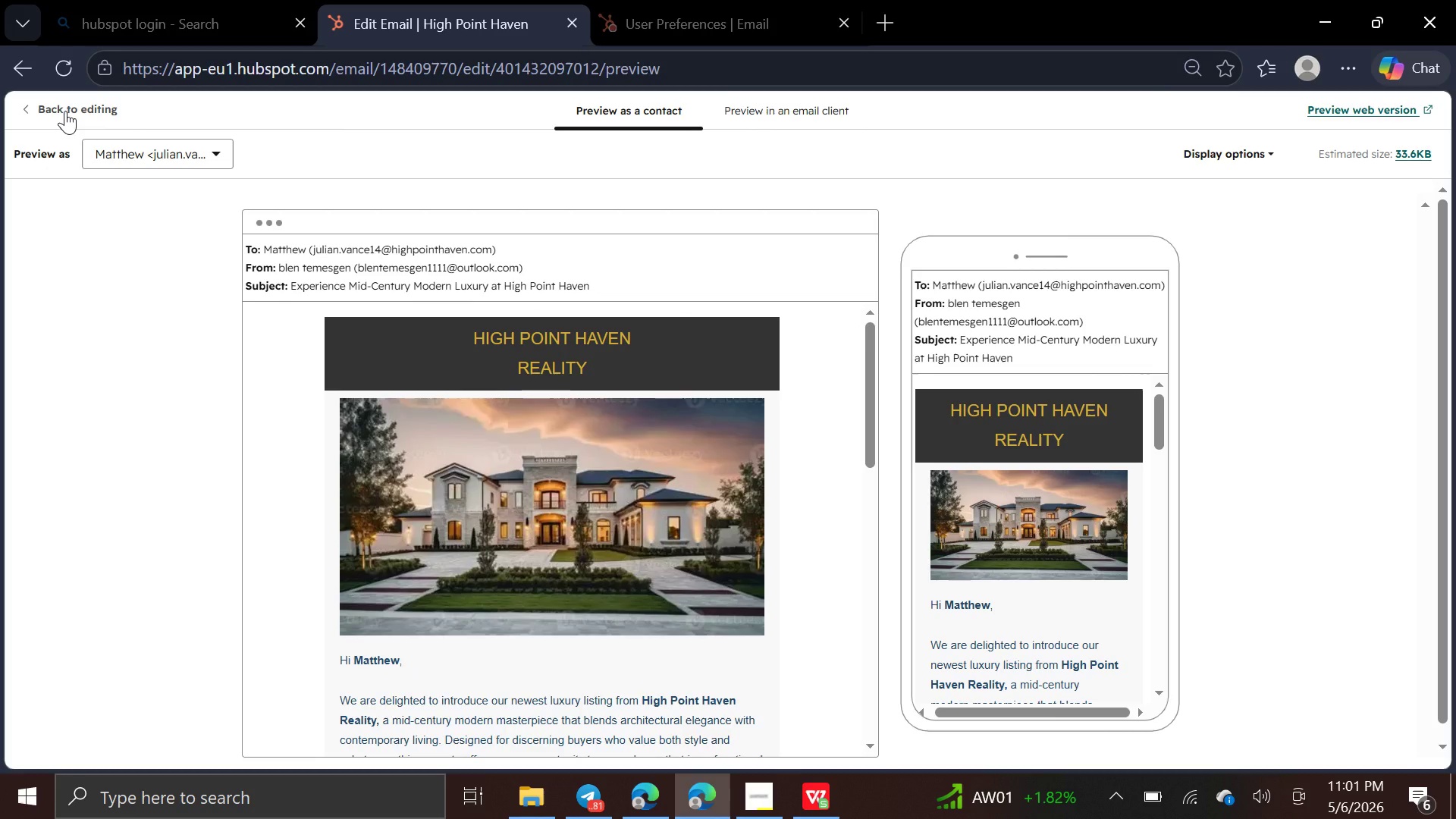 
left_click([65, 111])
 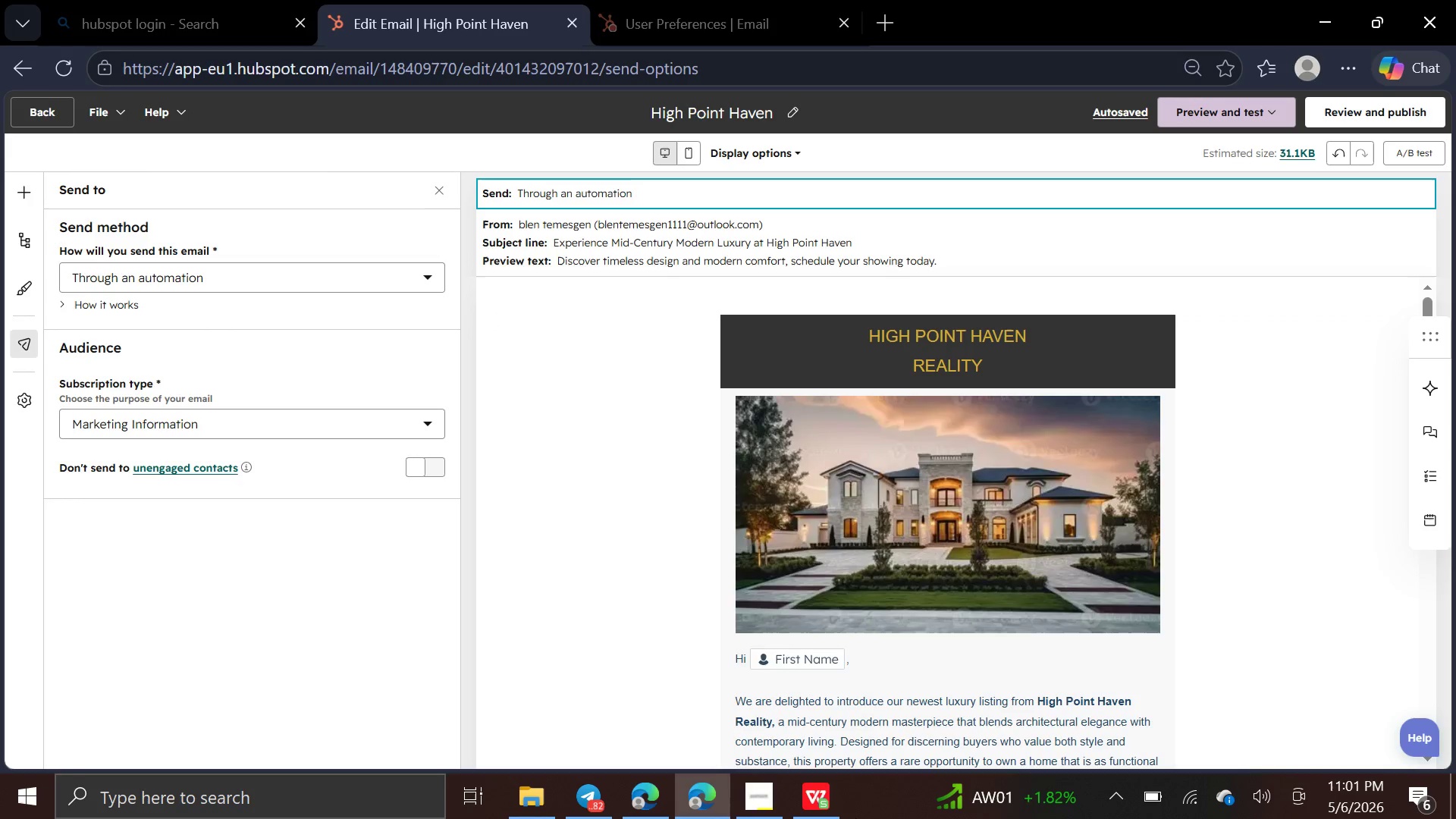 
left_click([761, 802])